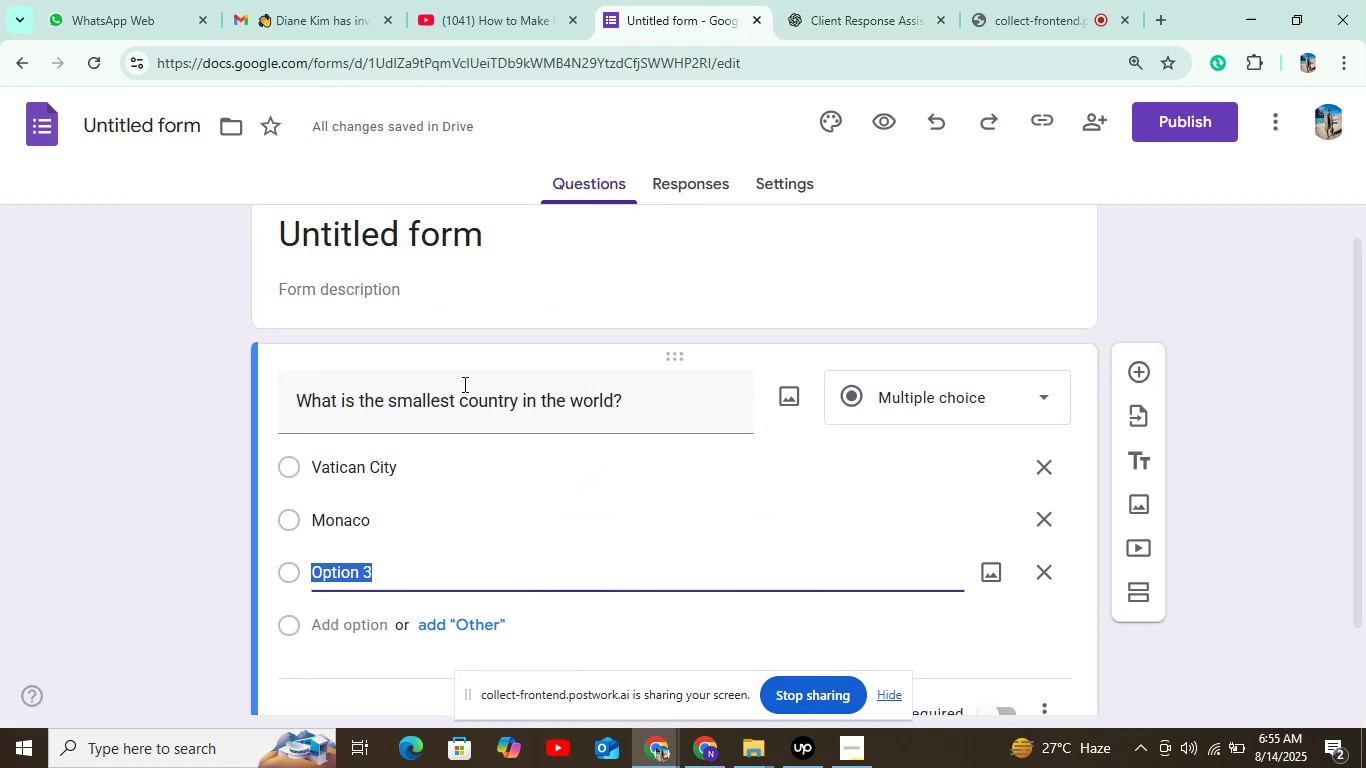 
key(Control+V)
 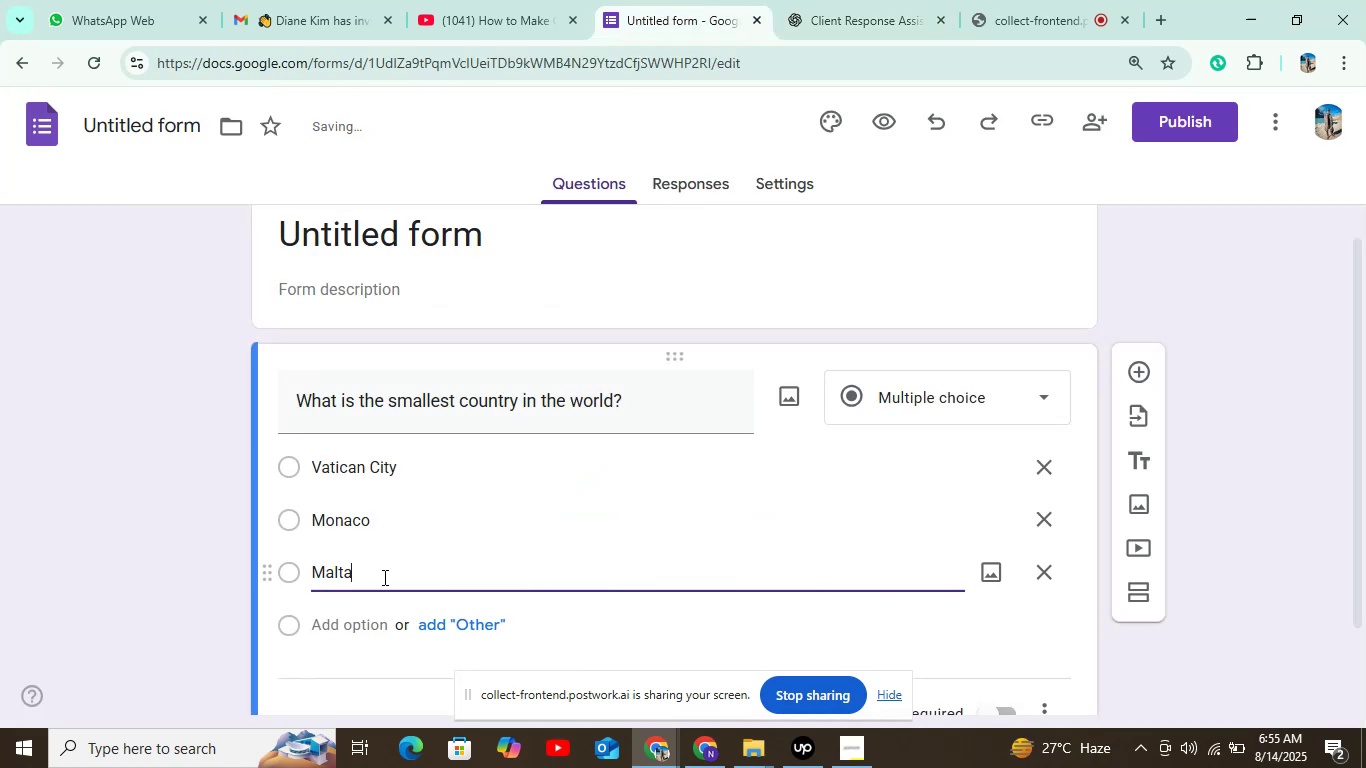 
scroll: coordinate [382, 570], scroll_direction: down, amount: 3.0
 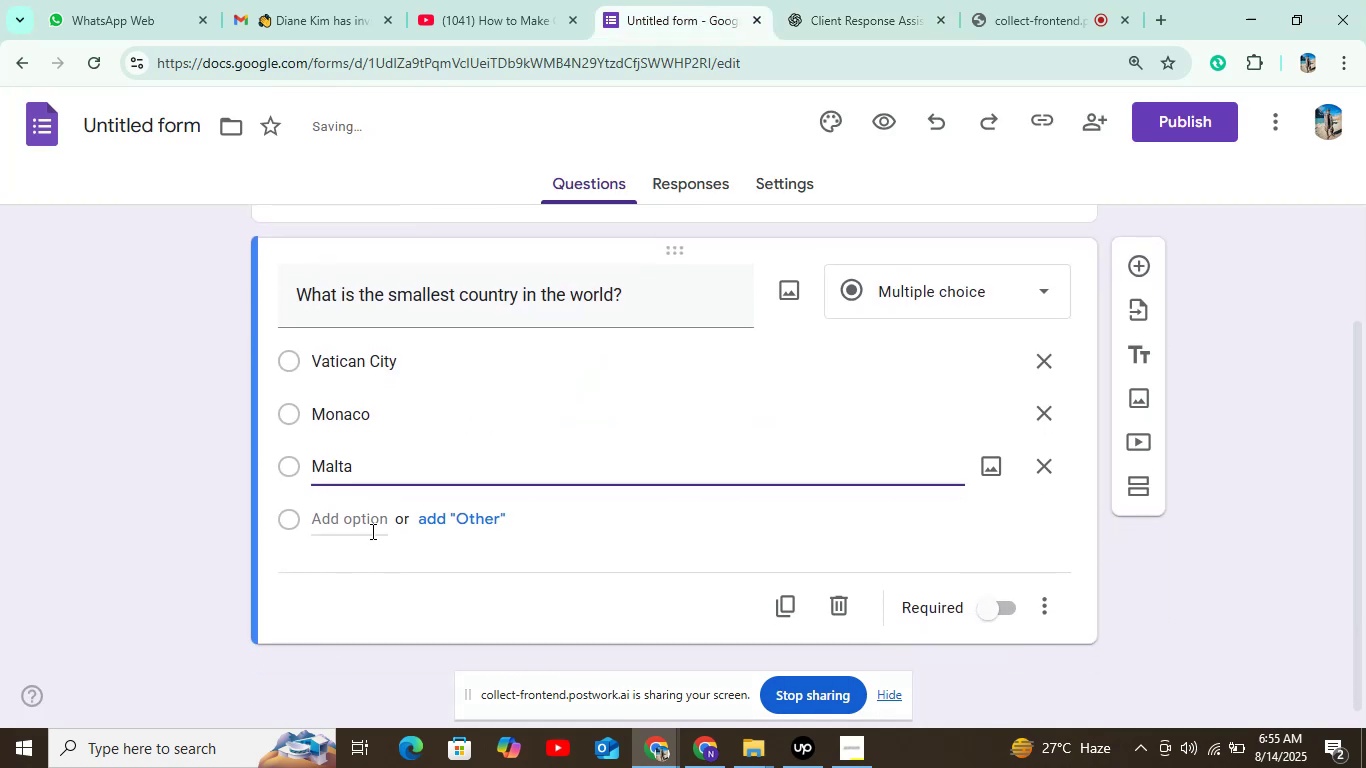 
left_click([371, 531])
 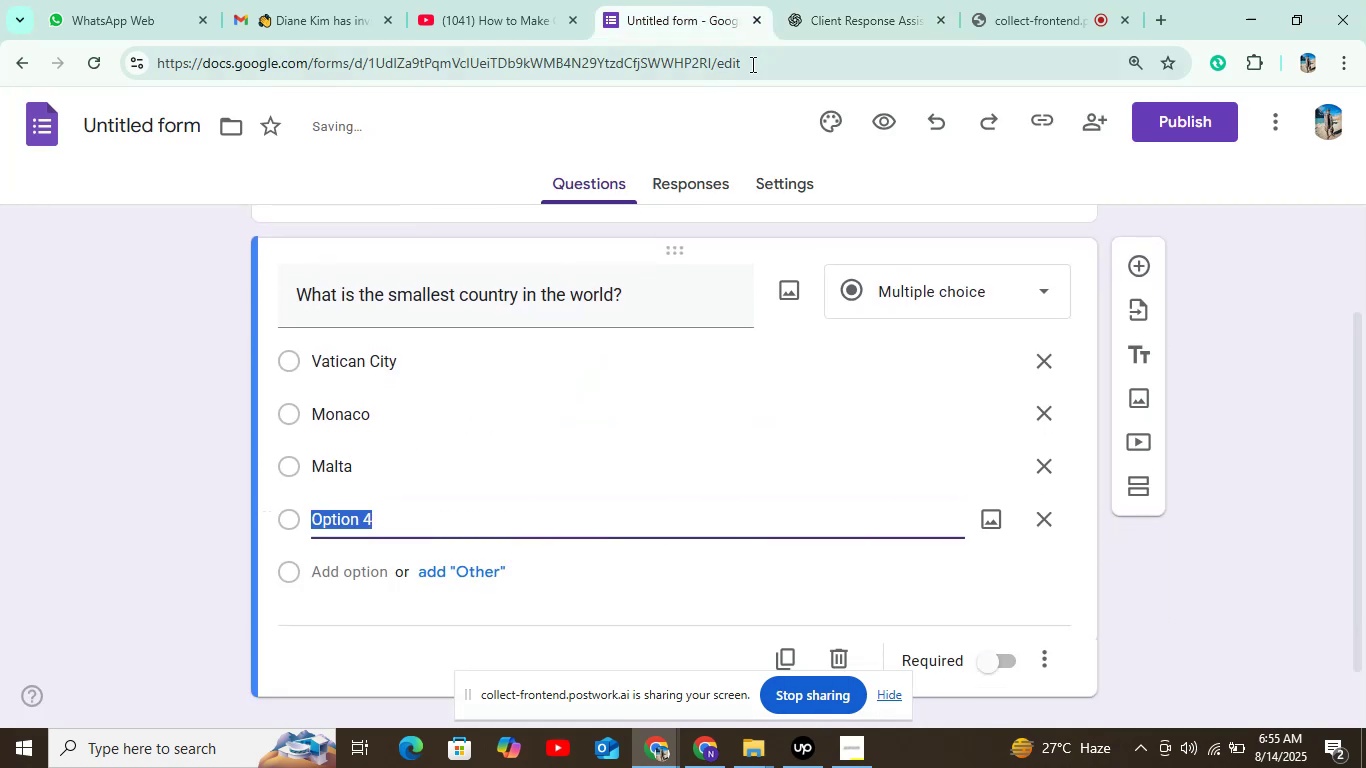 
left_click([872, 27])
 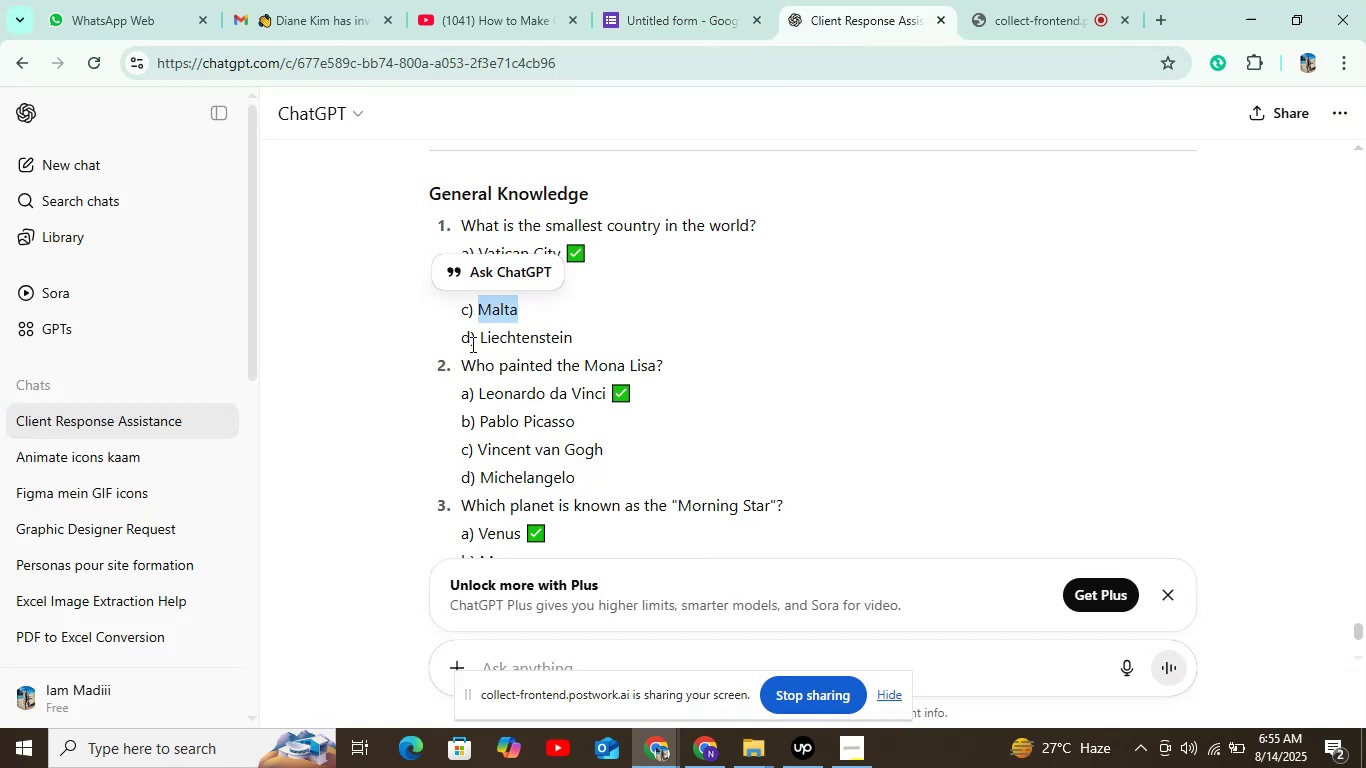 
left_click_drag(start_coordinate=[480, 340], to_coordinate=[586, 334])
 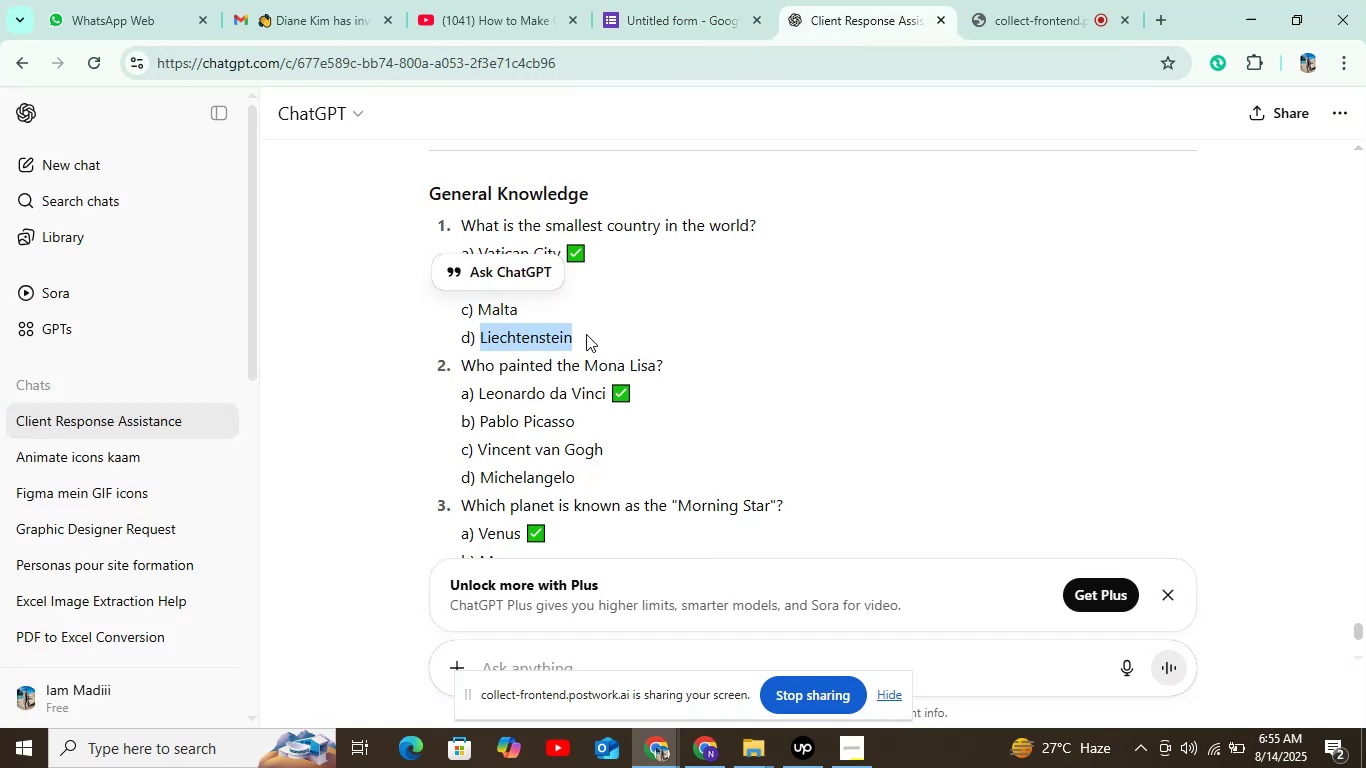 
key(Control+C)
 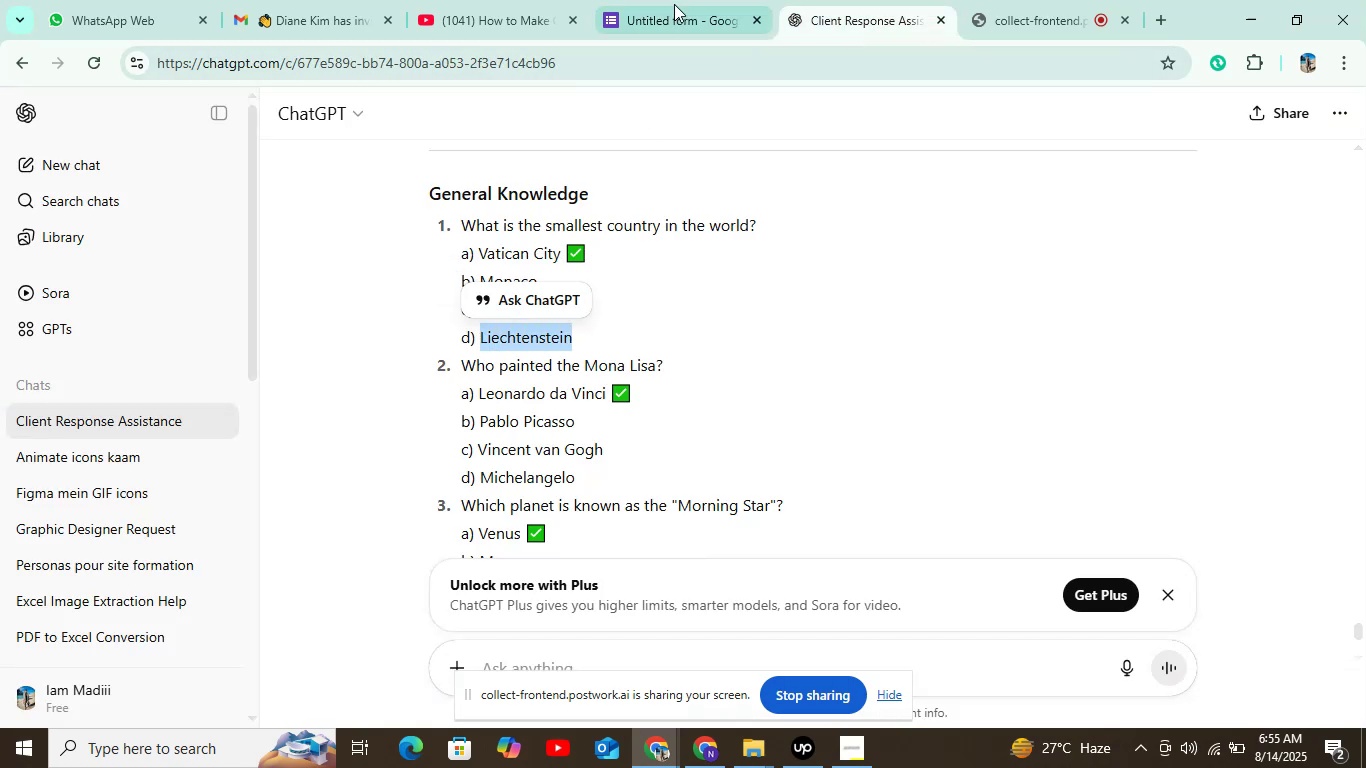 
left_click([685, 0])
 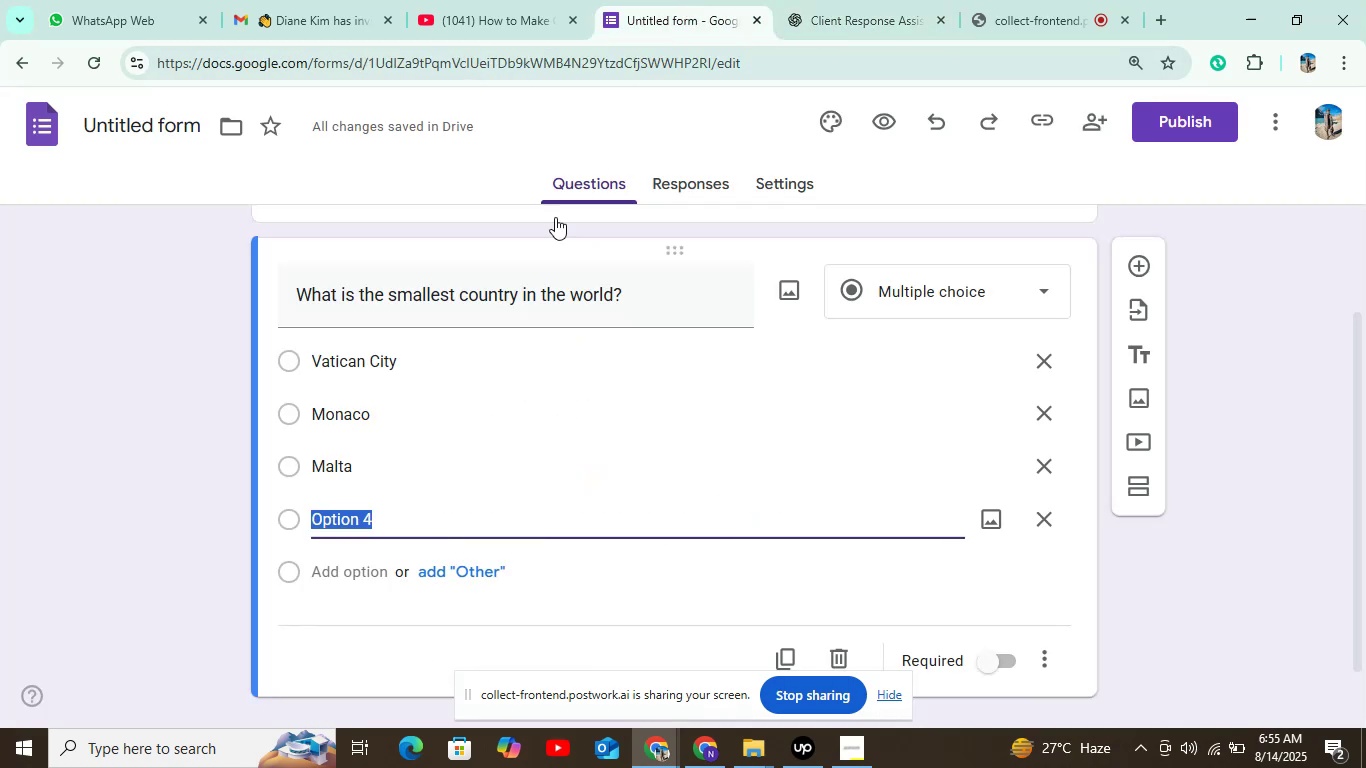 
key(Control+V)
 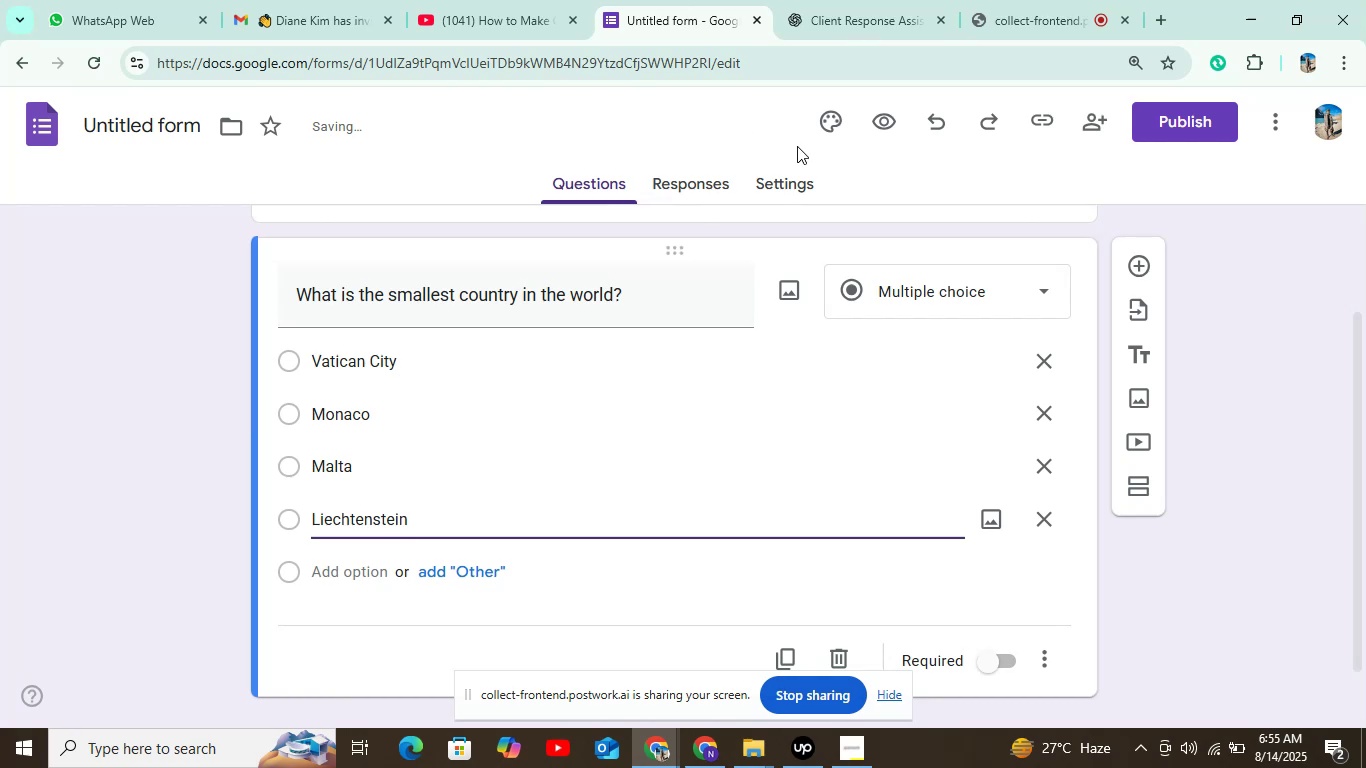 
double_click([771, 195])
 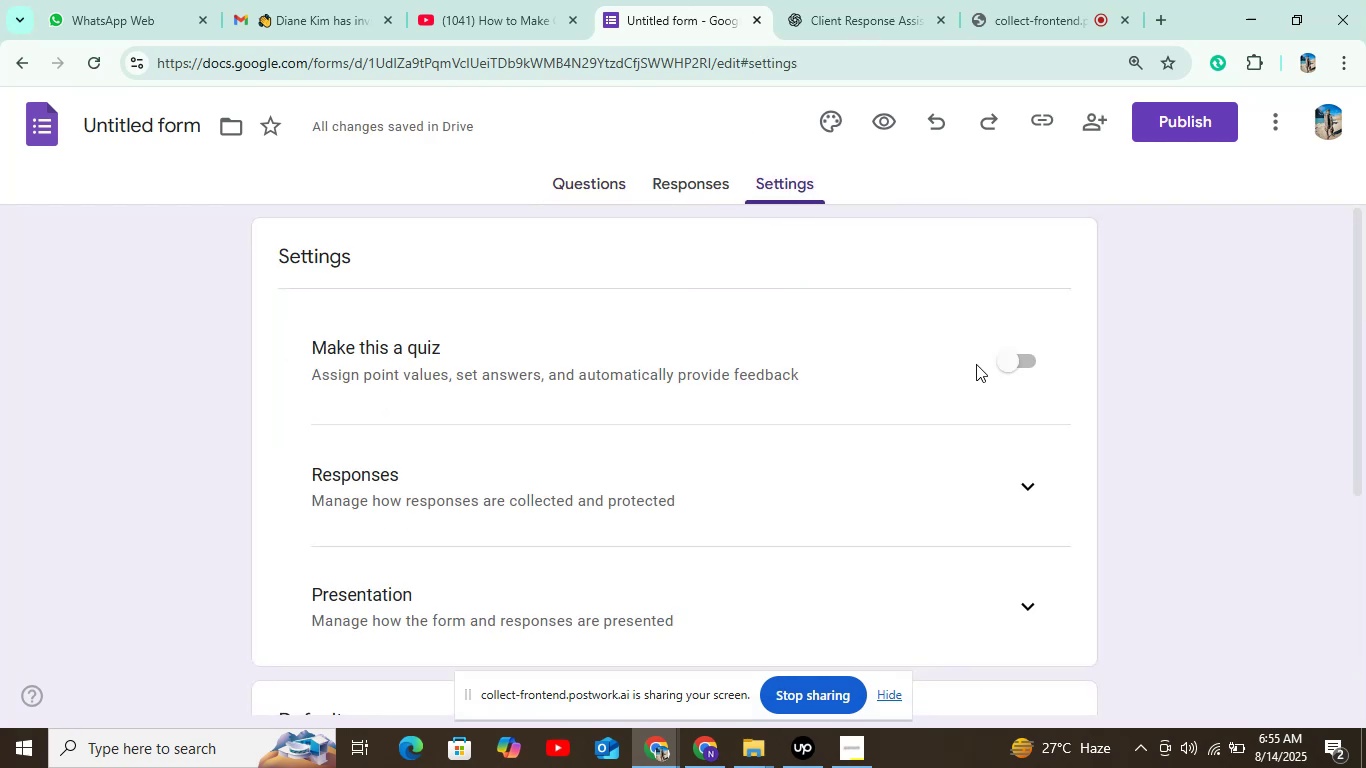 
left_click([1002, 365])
 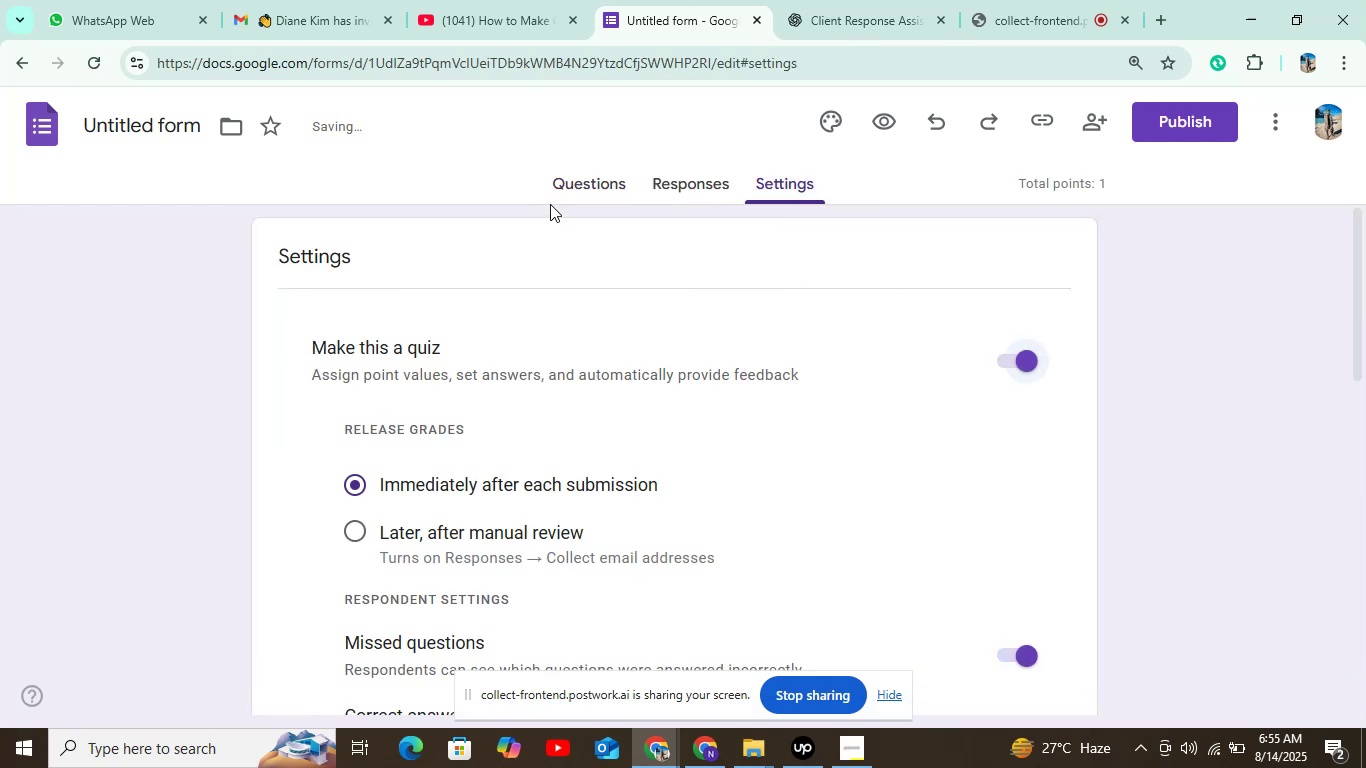 
left_click([571, 182])
 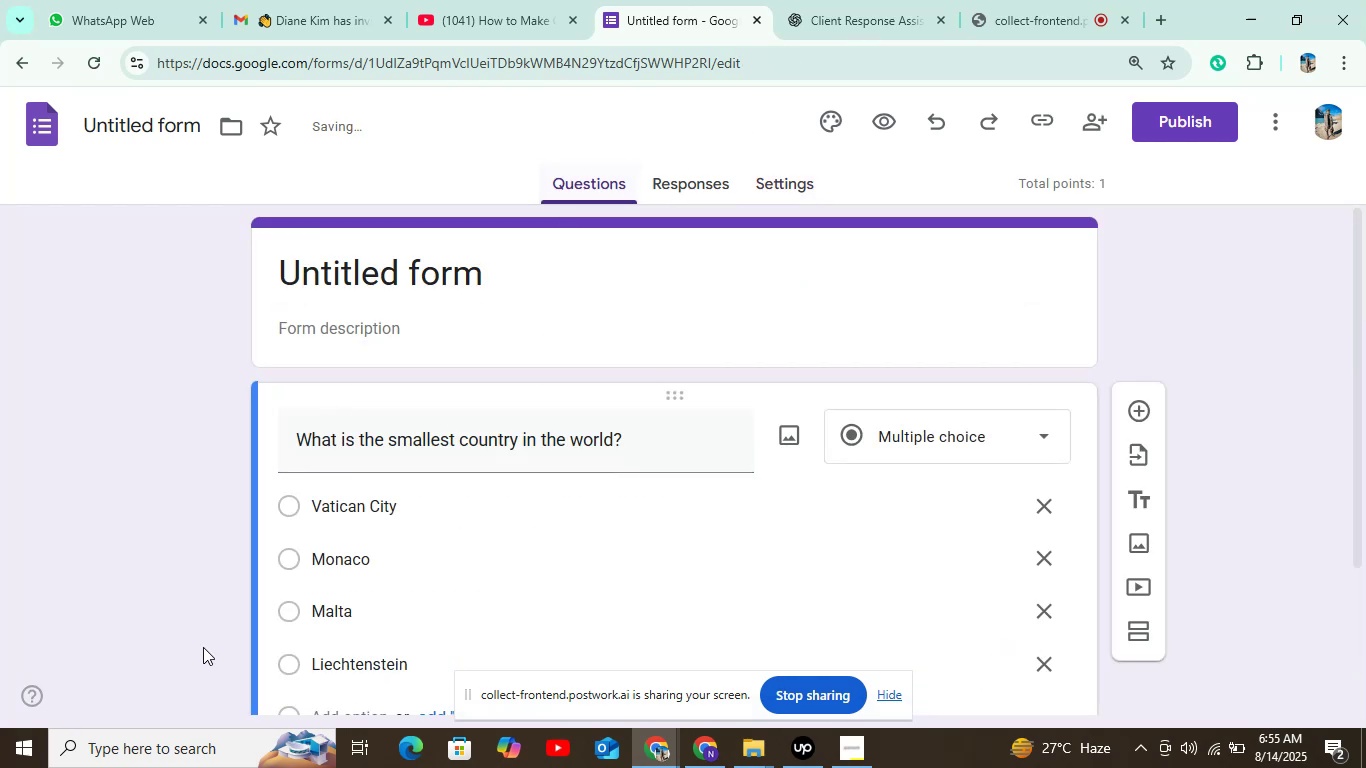 
scroll: coordinate [415, 544], scroll_direction: down, amount: 4.0
 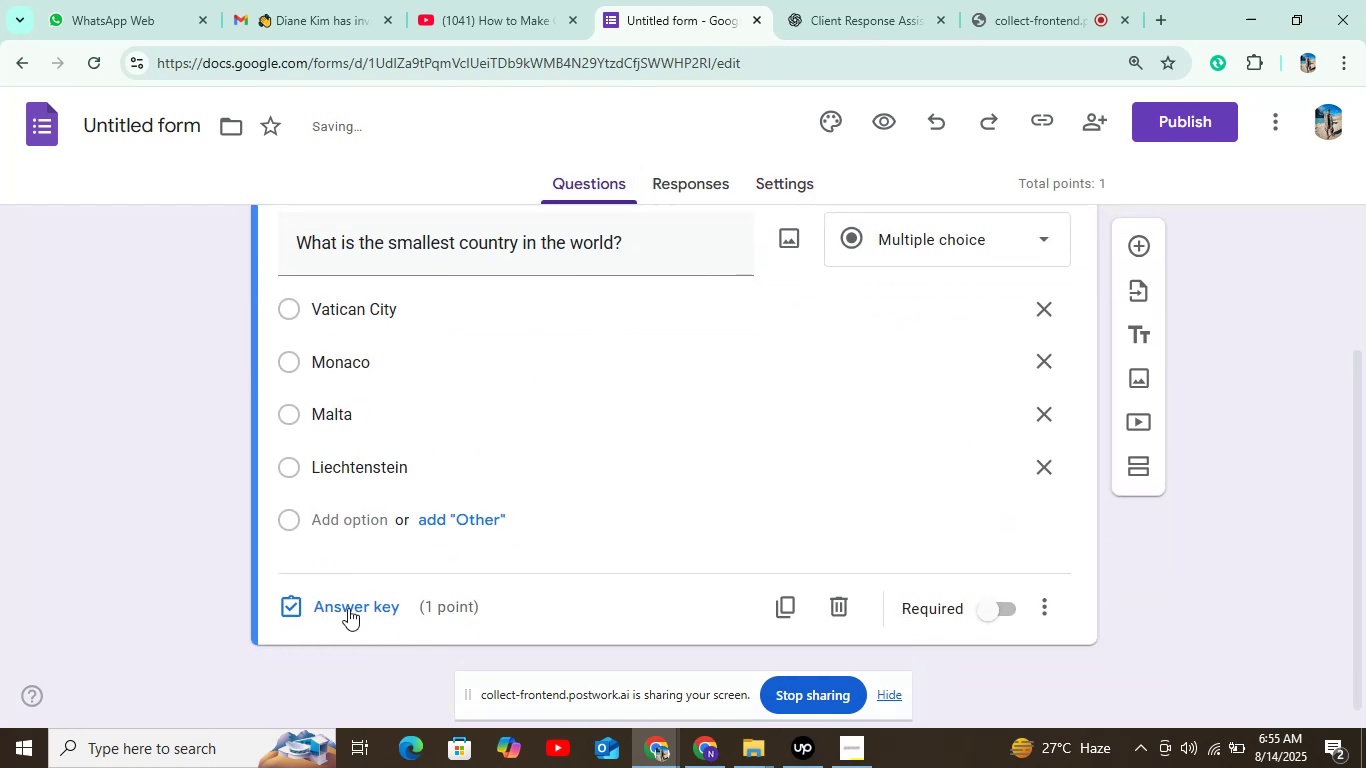 
left_click([346, 610])
 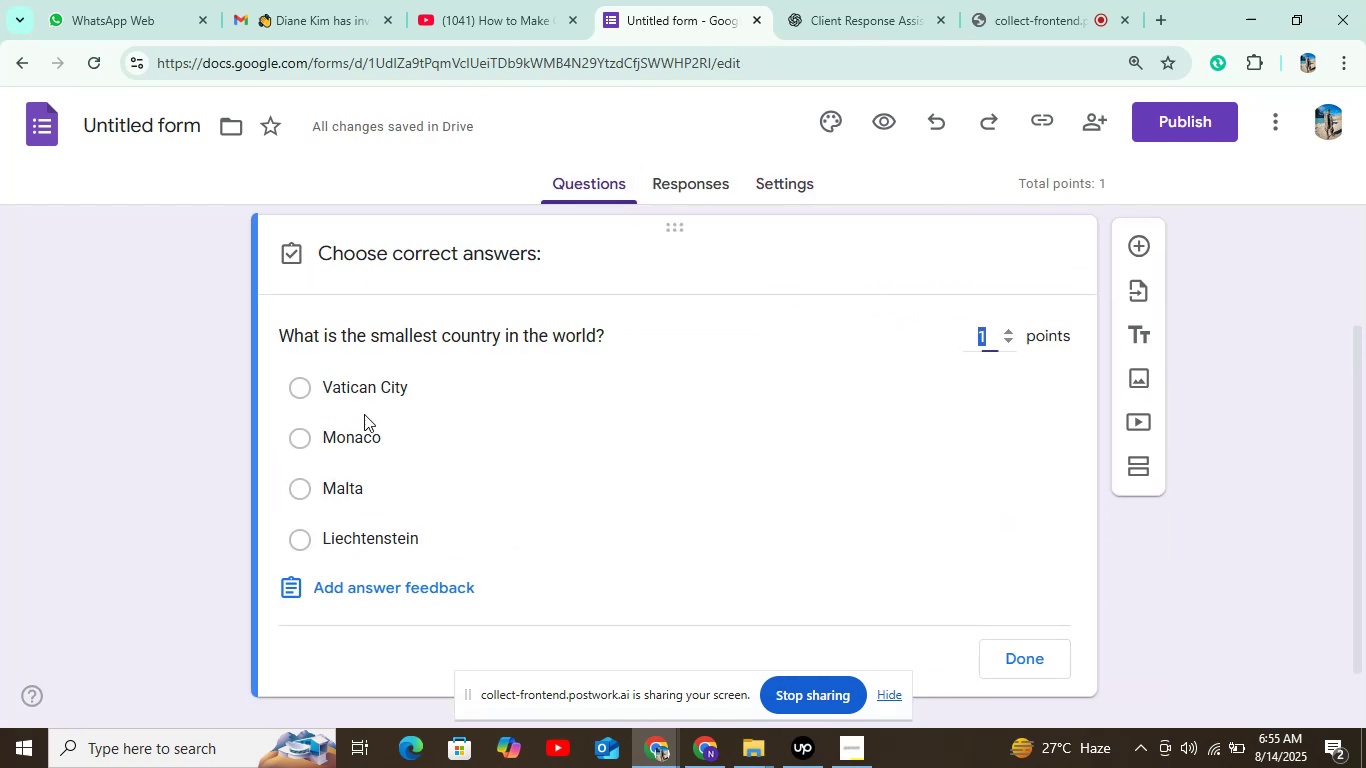 
left_click([368, 403])
 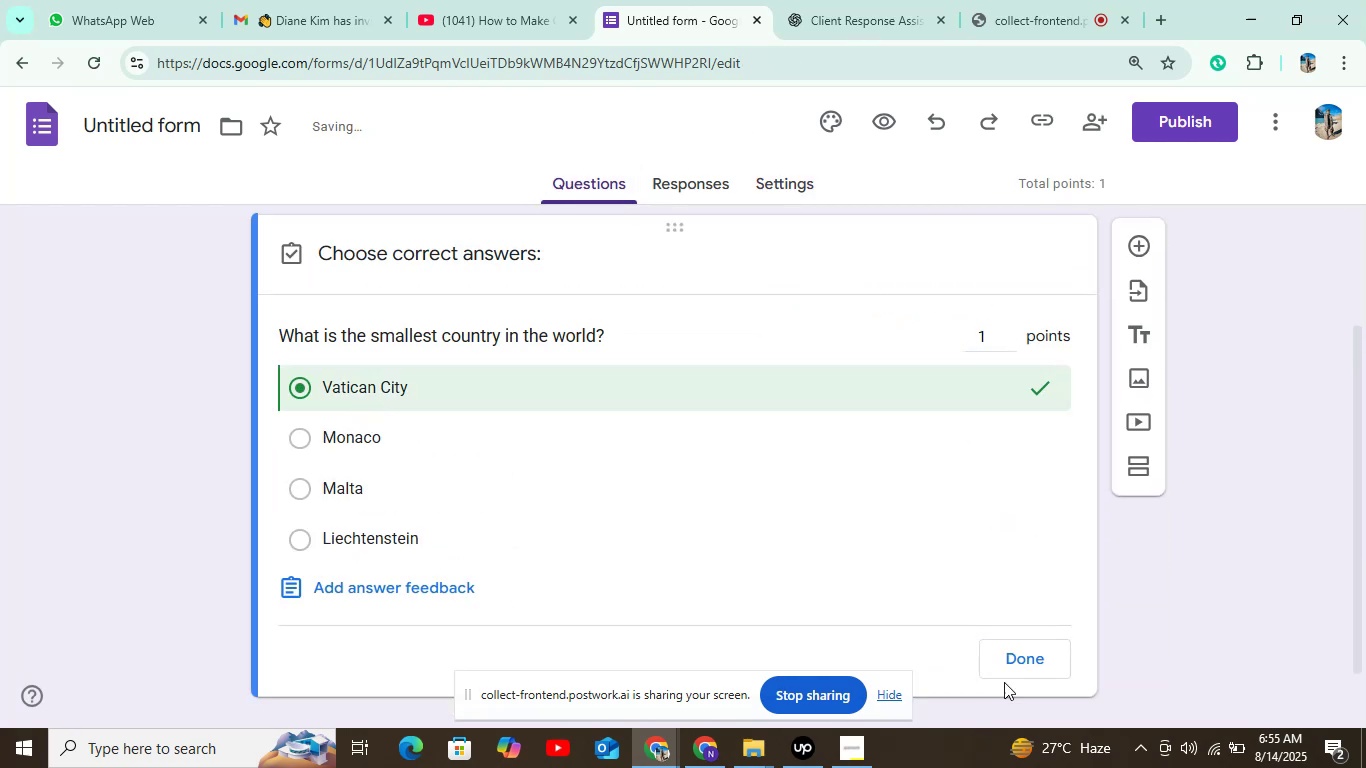 
left_click([1025, 640])
 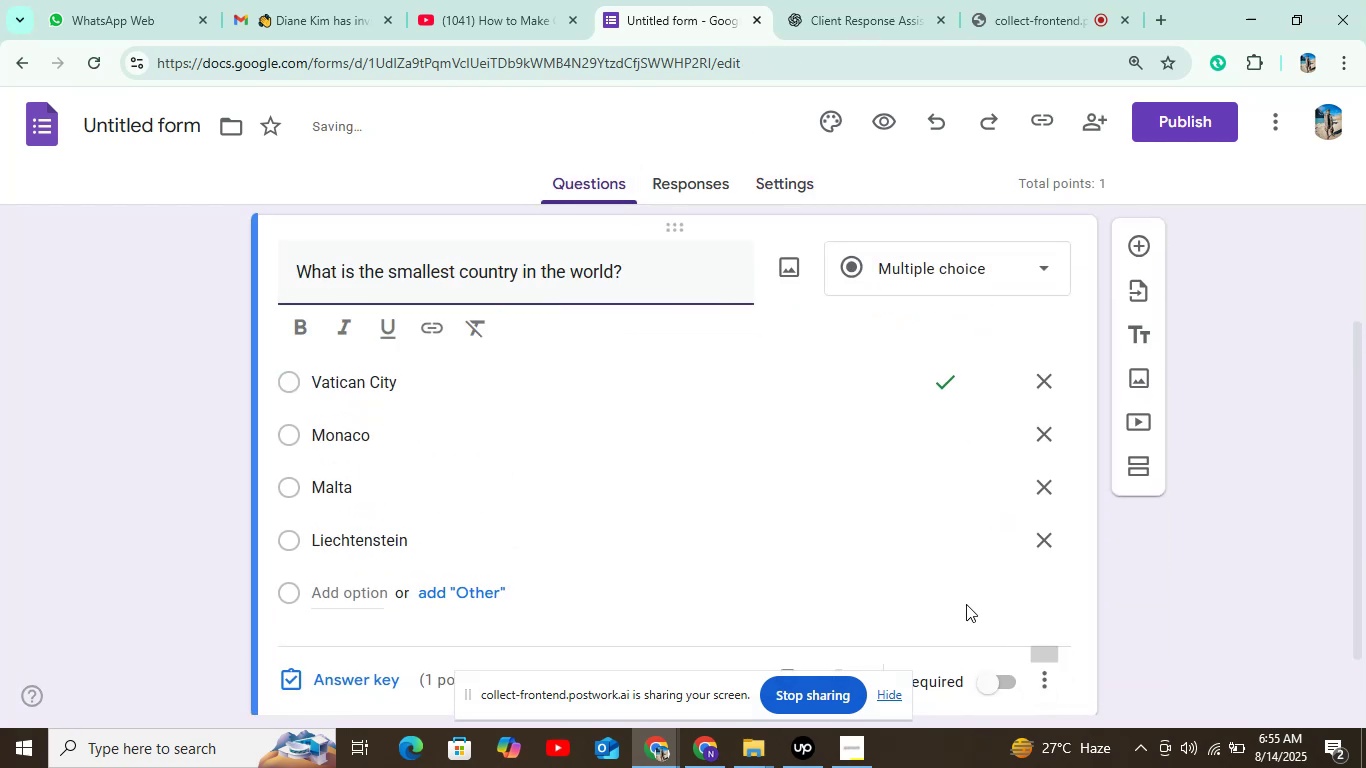 
scroll: coordinate [1015, 601], scroll_direction: down, amount: 4.0
 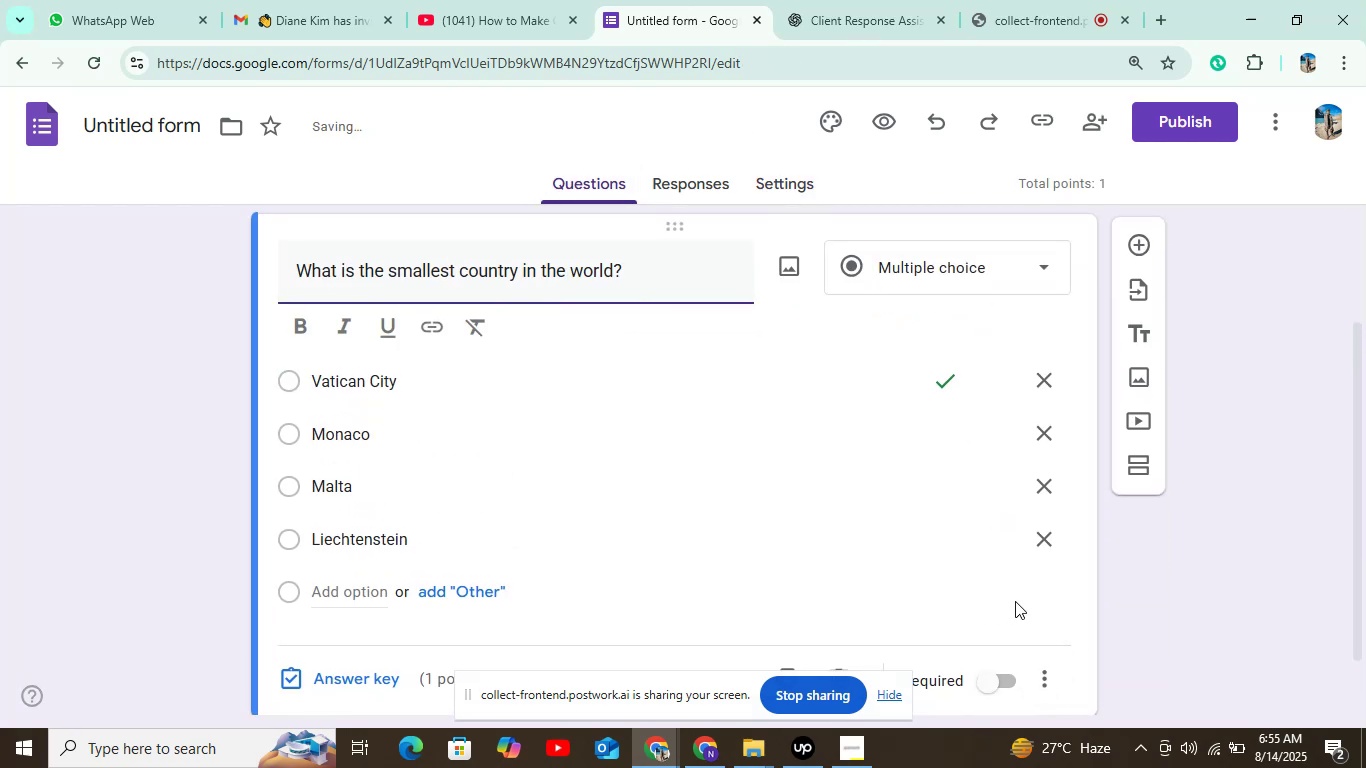 
mouse_move([1001, 608])
 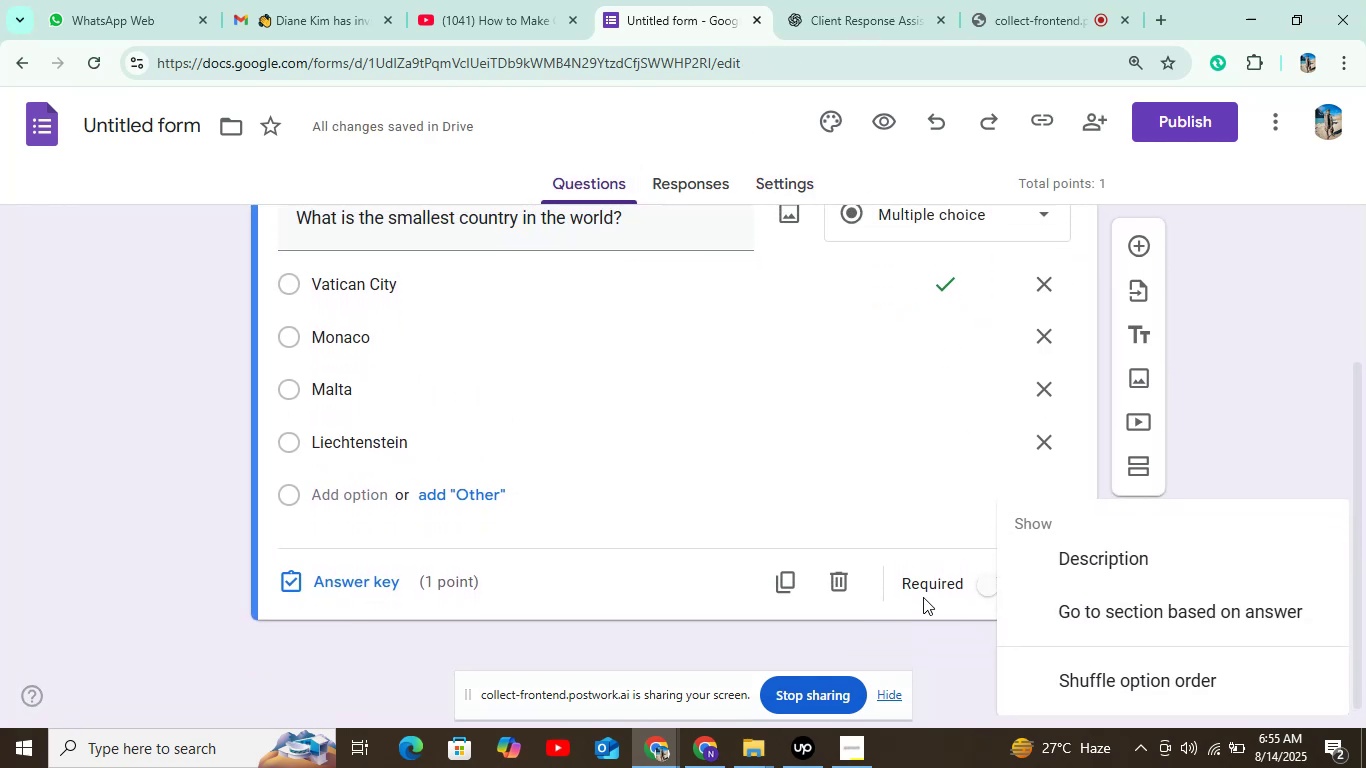 
left_click([923, 597])
 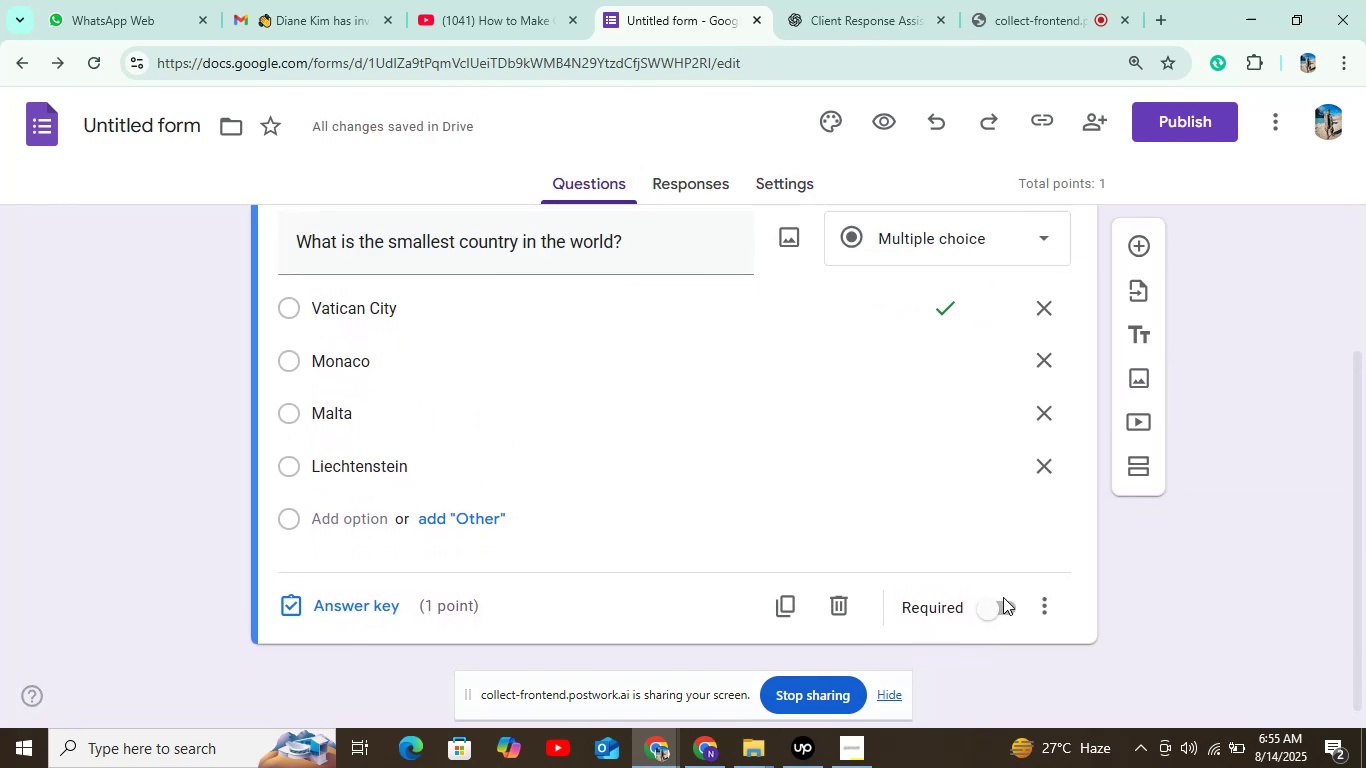 
left_click([1000, 599])
 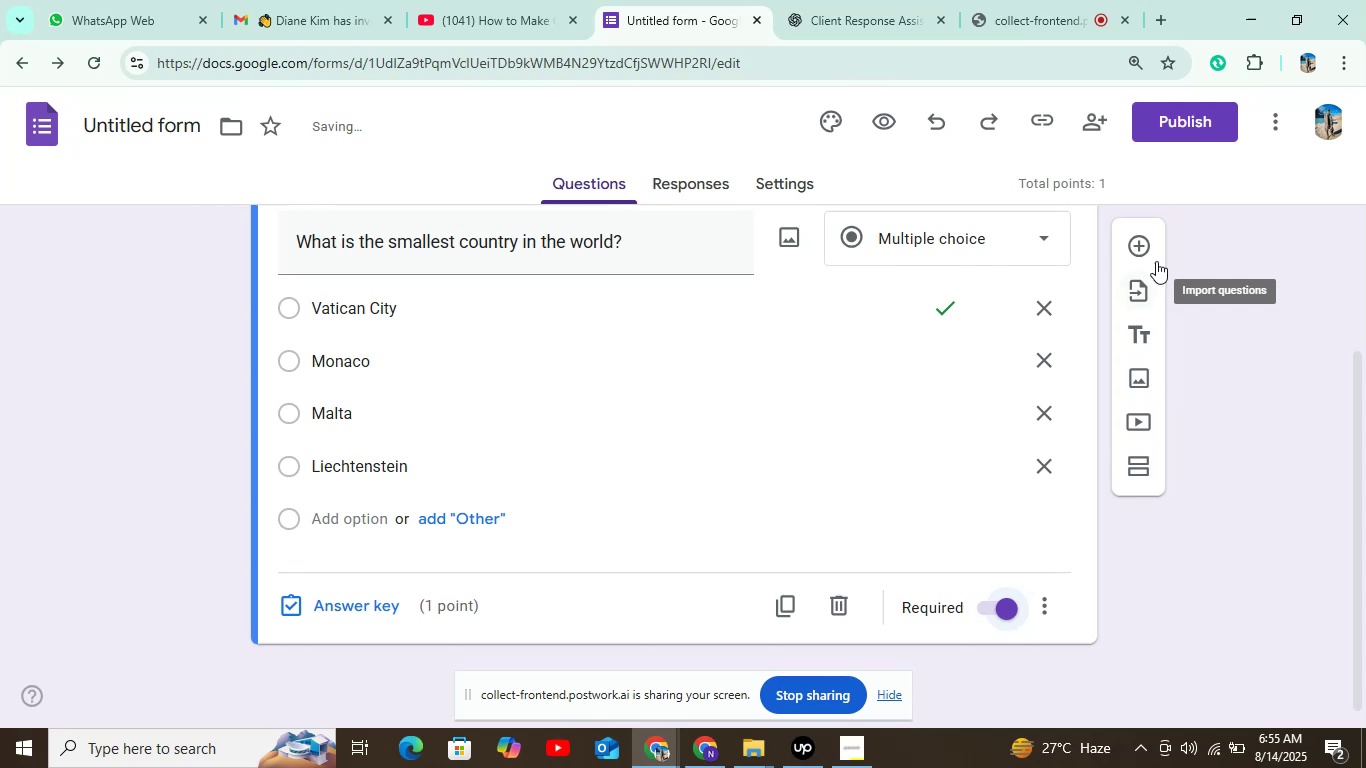 
left_click([1144, 243])
 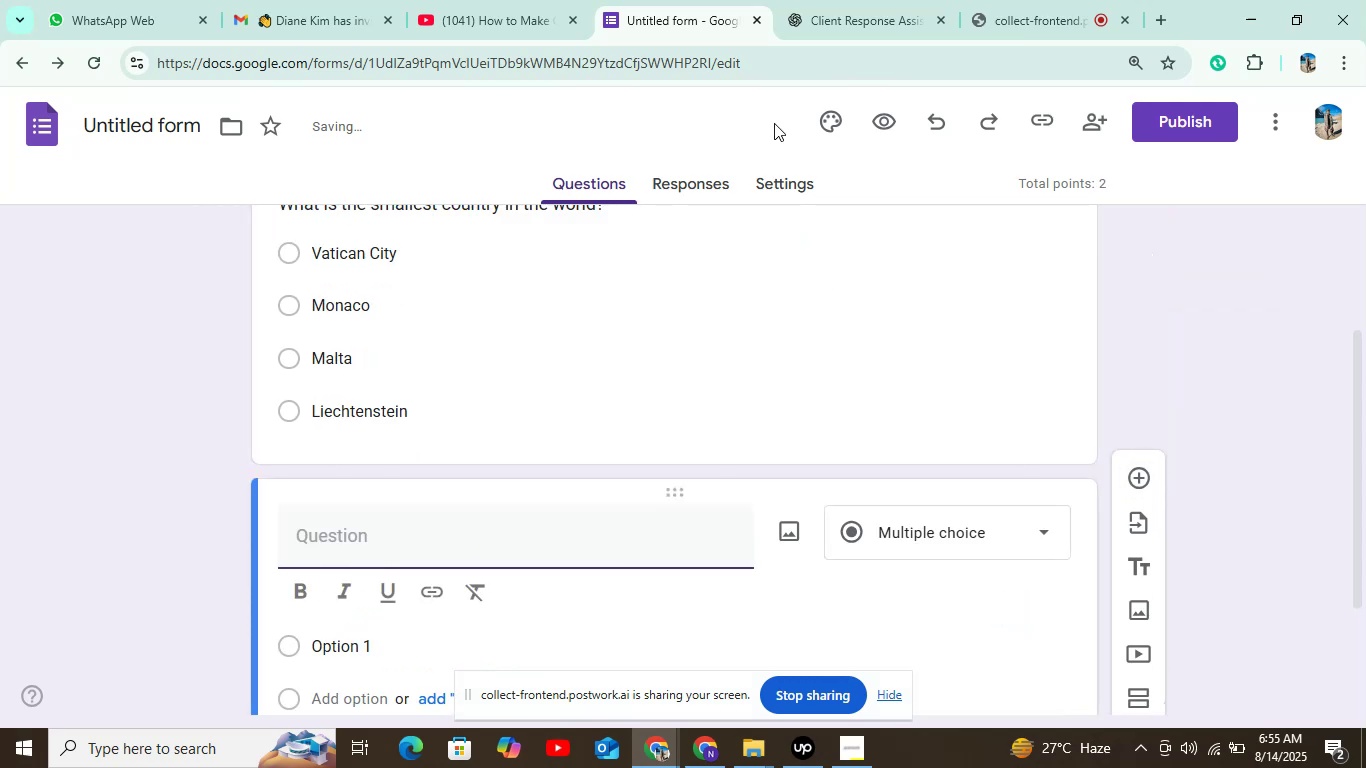 
left_click([826, 0])
 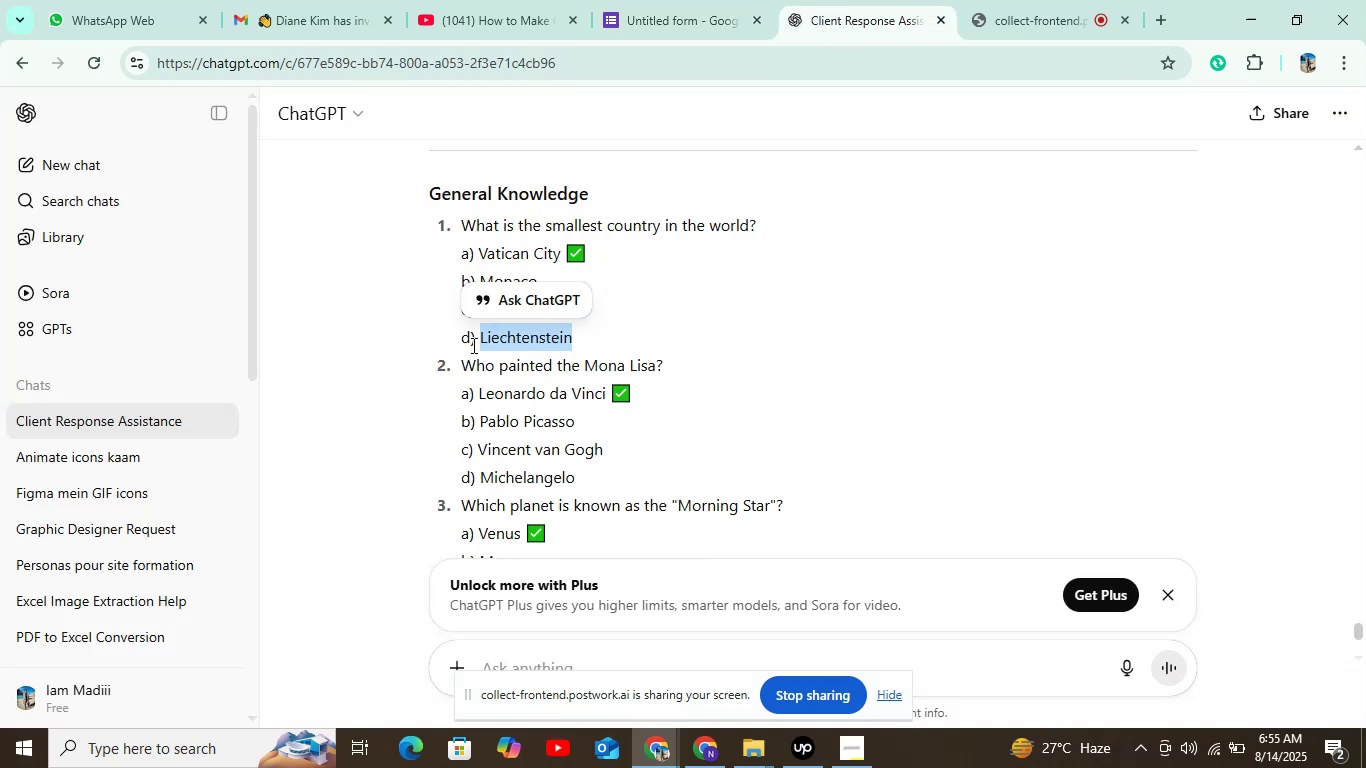 
left_click_drag(start_coordinate=[464, 366], to_coordinate=[661, 362])
 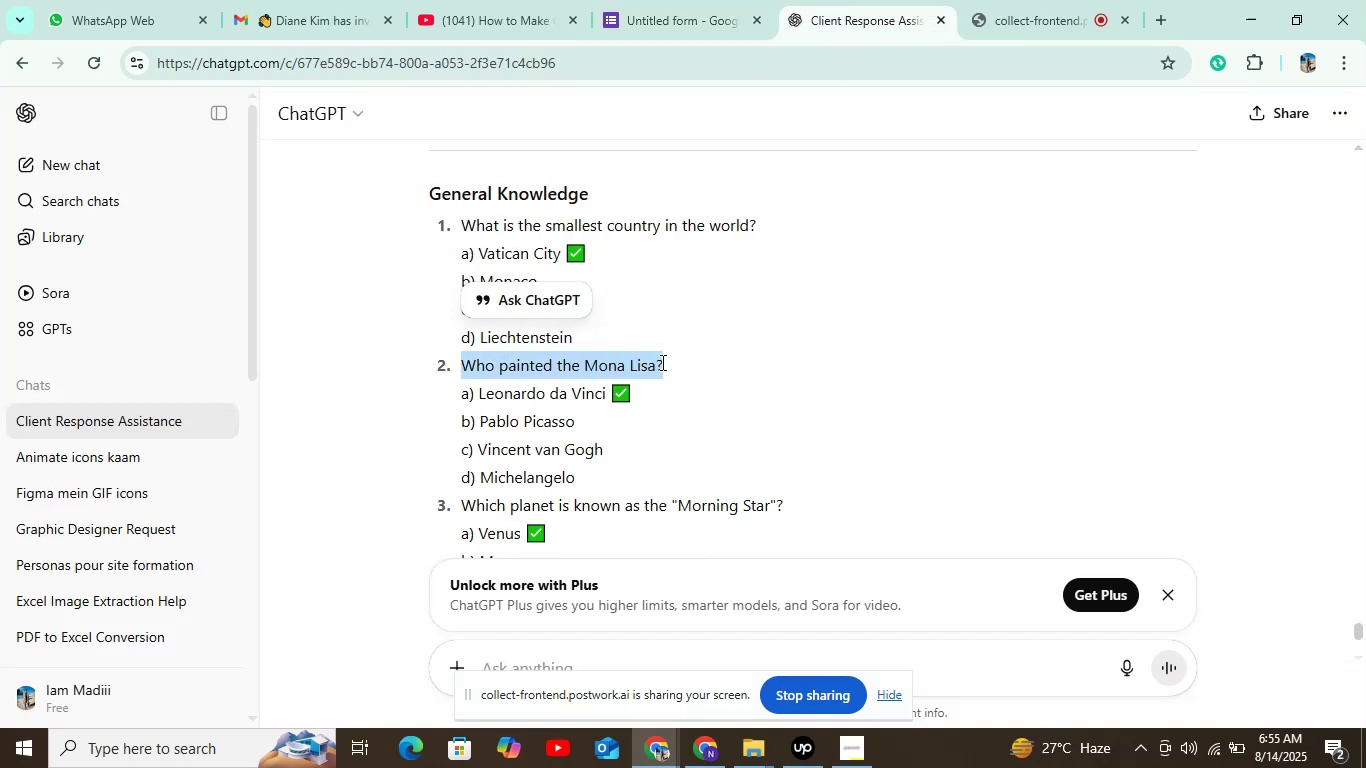 
key(Control+C)
 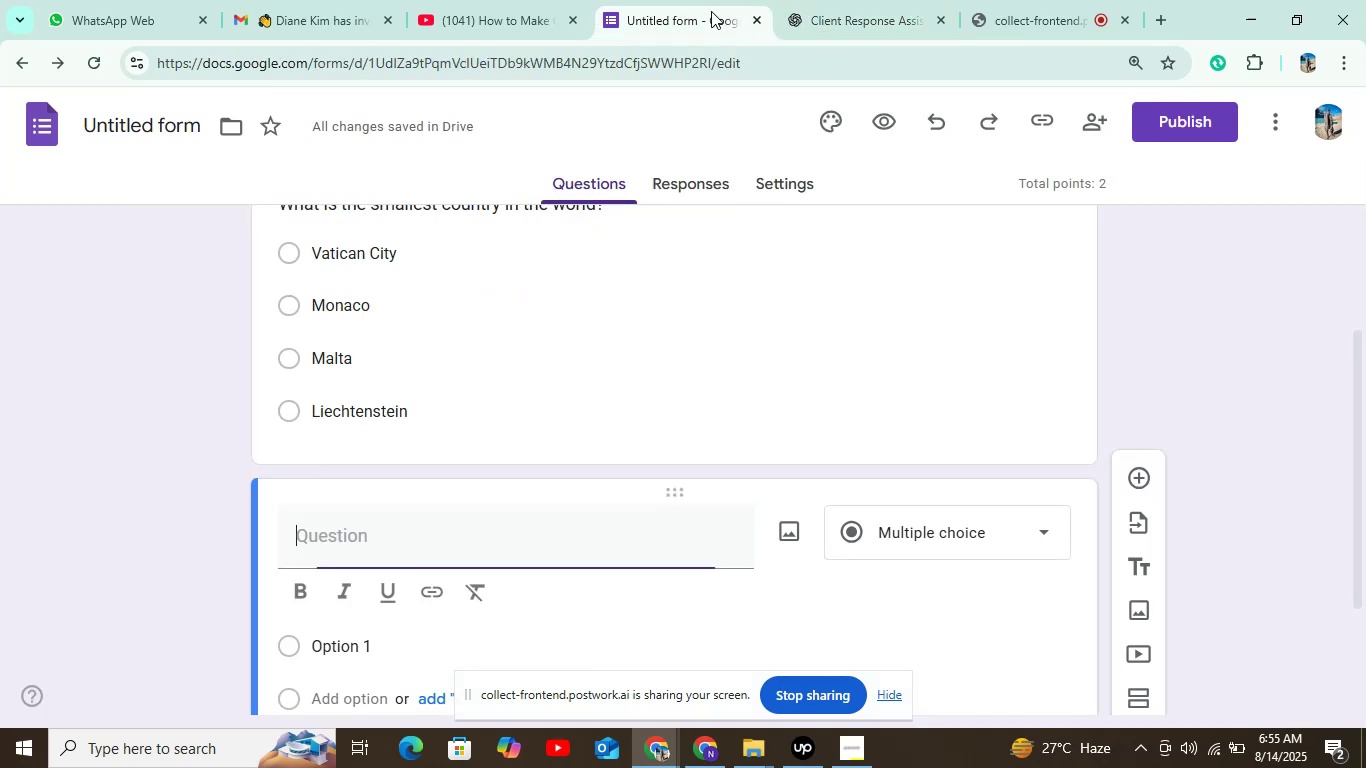 
key(Control+V)
 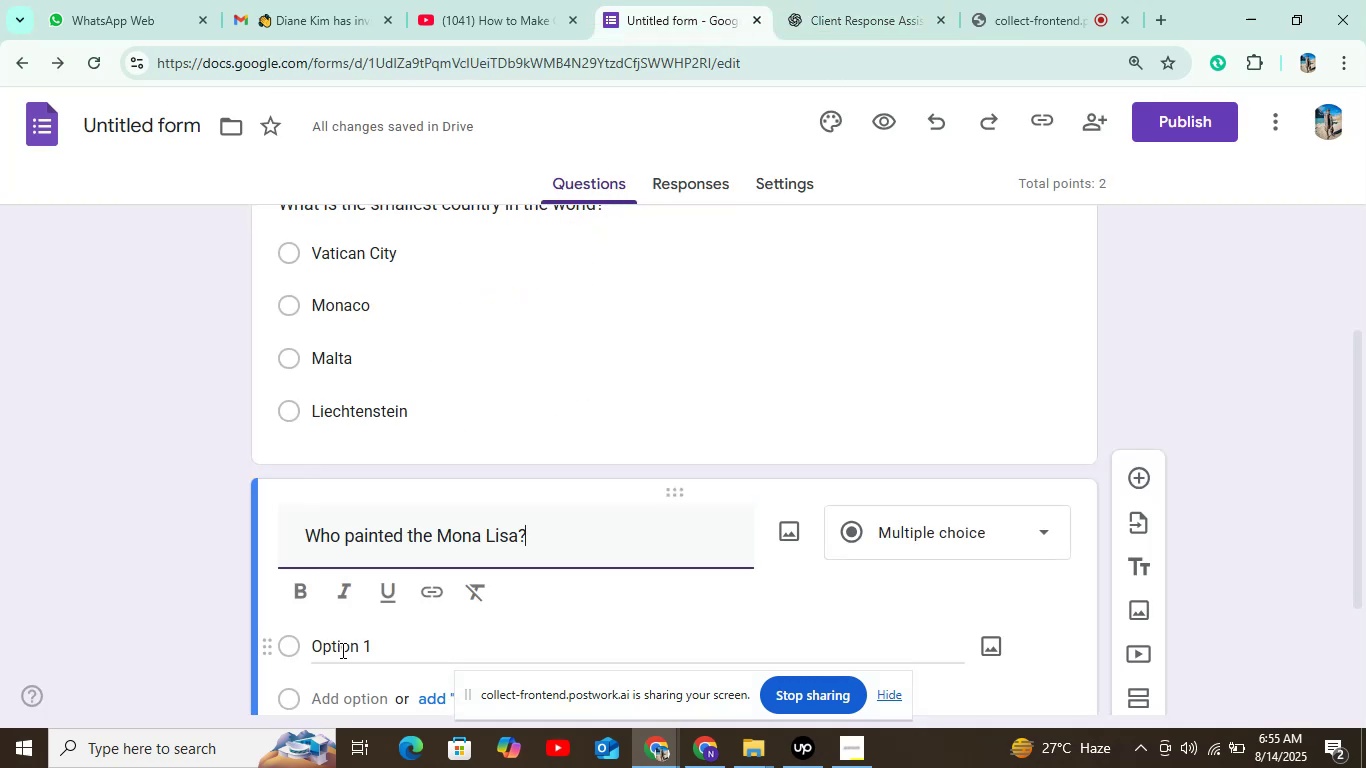 
scroll: coordinate [356, 623], scroll_direction: down, amount: 4.0
 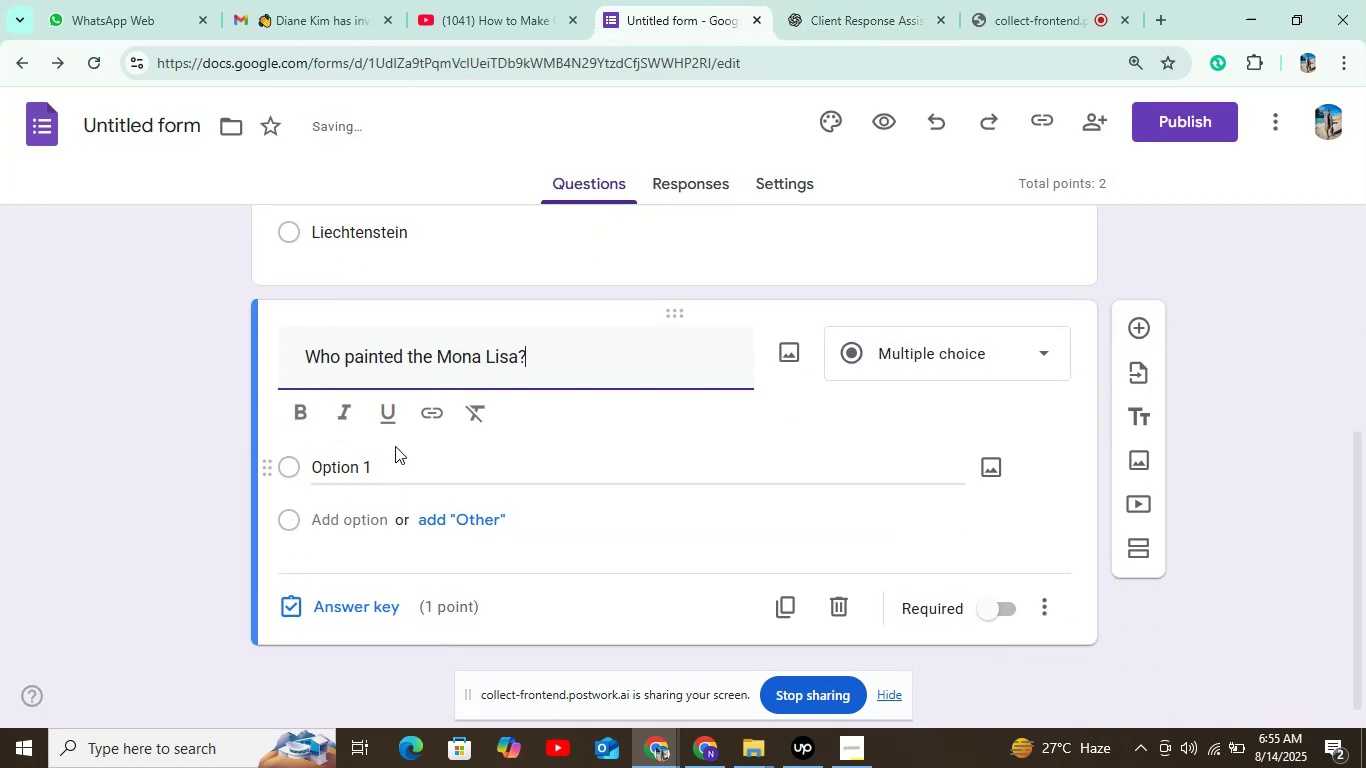 
left_click([392, 473])
 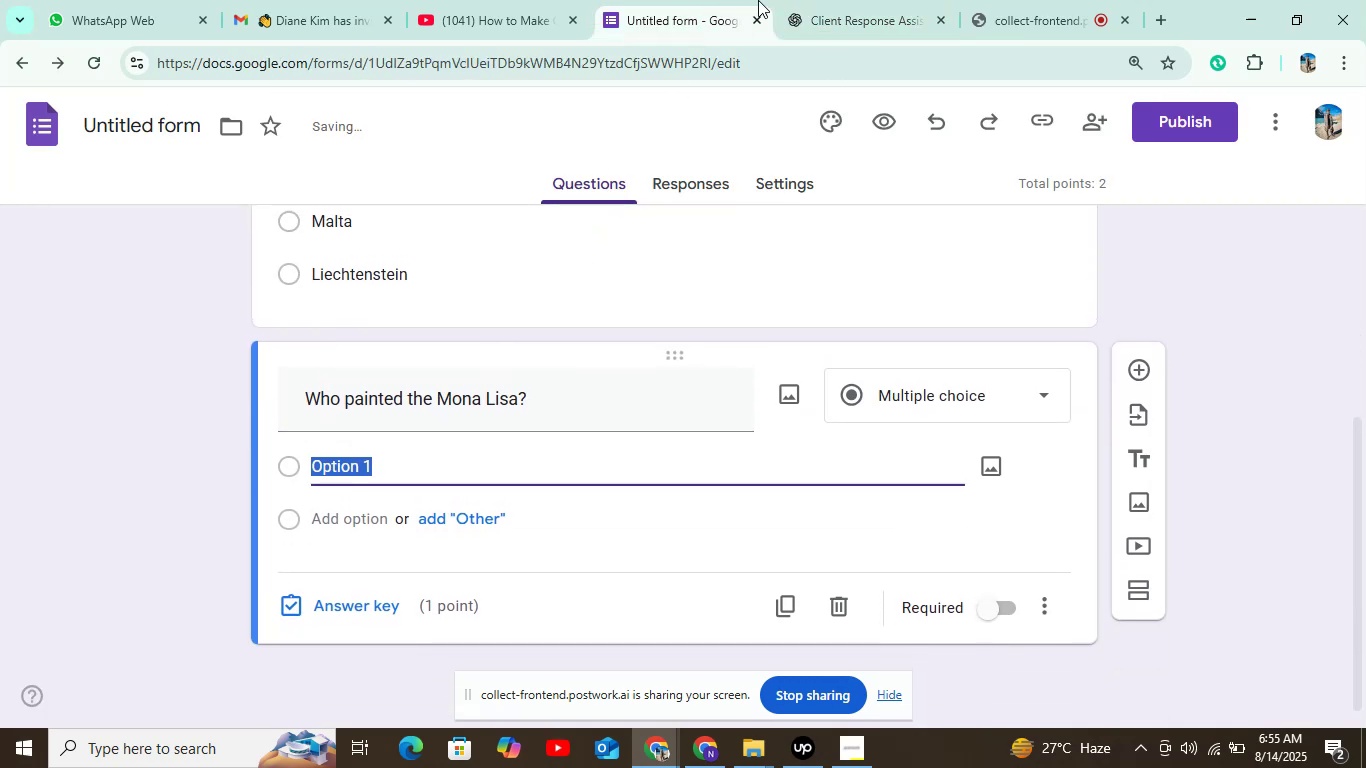 
left_click([840, 3])
 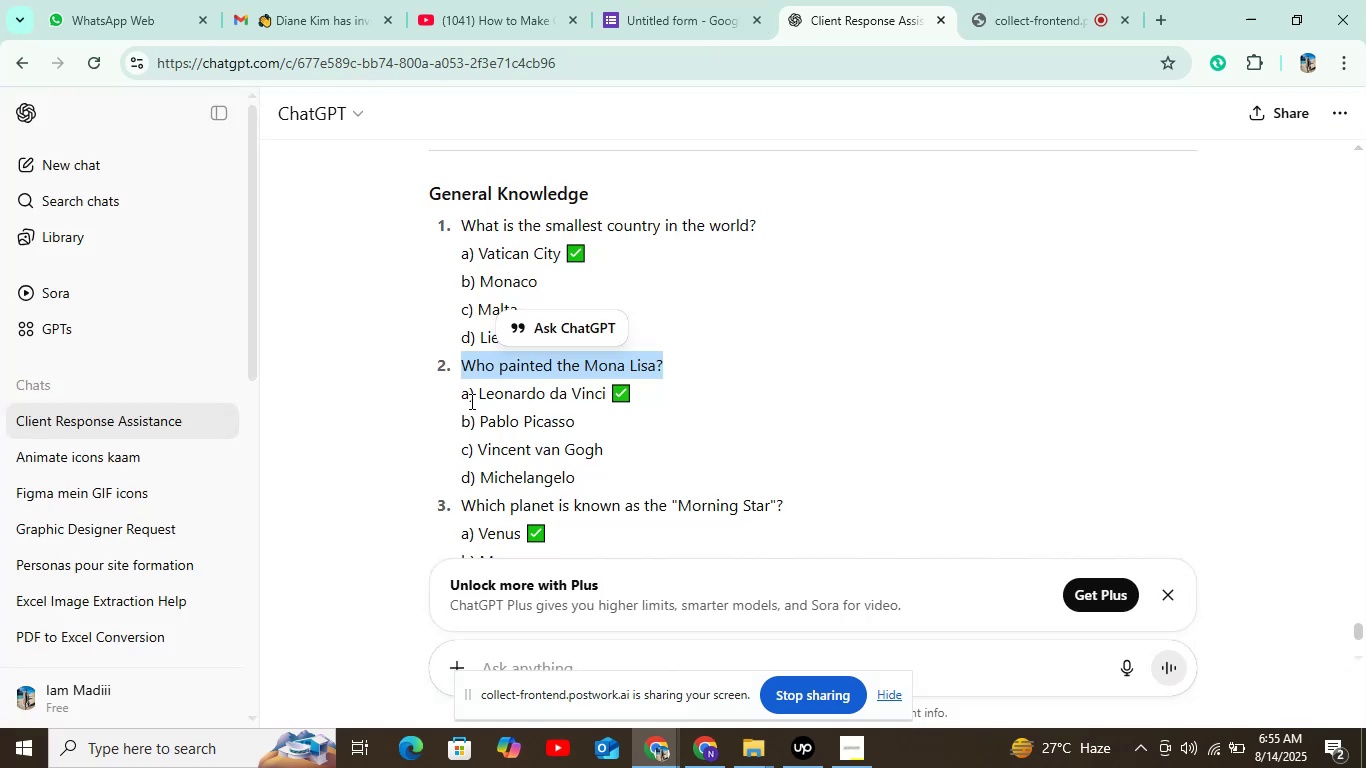 
left_click_drag(start_coordinate=[479, 398], to_coordinate=[607, 402])
 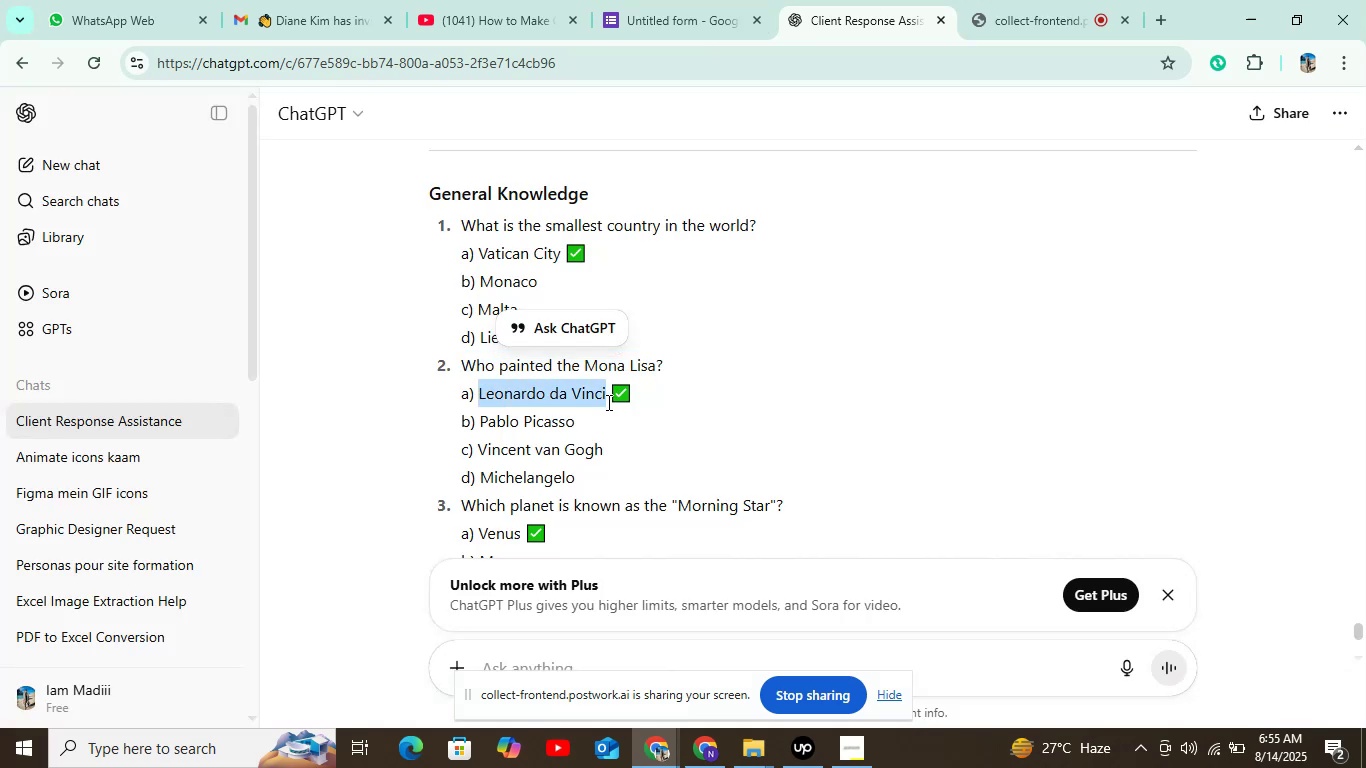 
key(Control+C)
 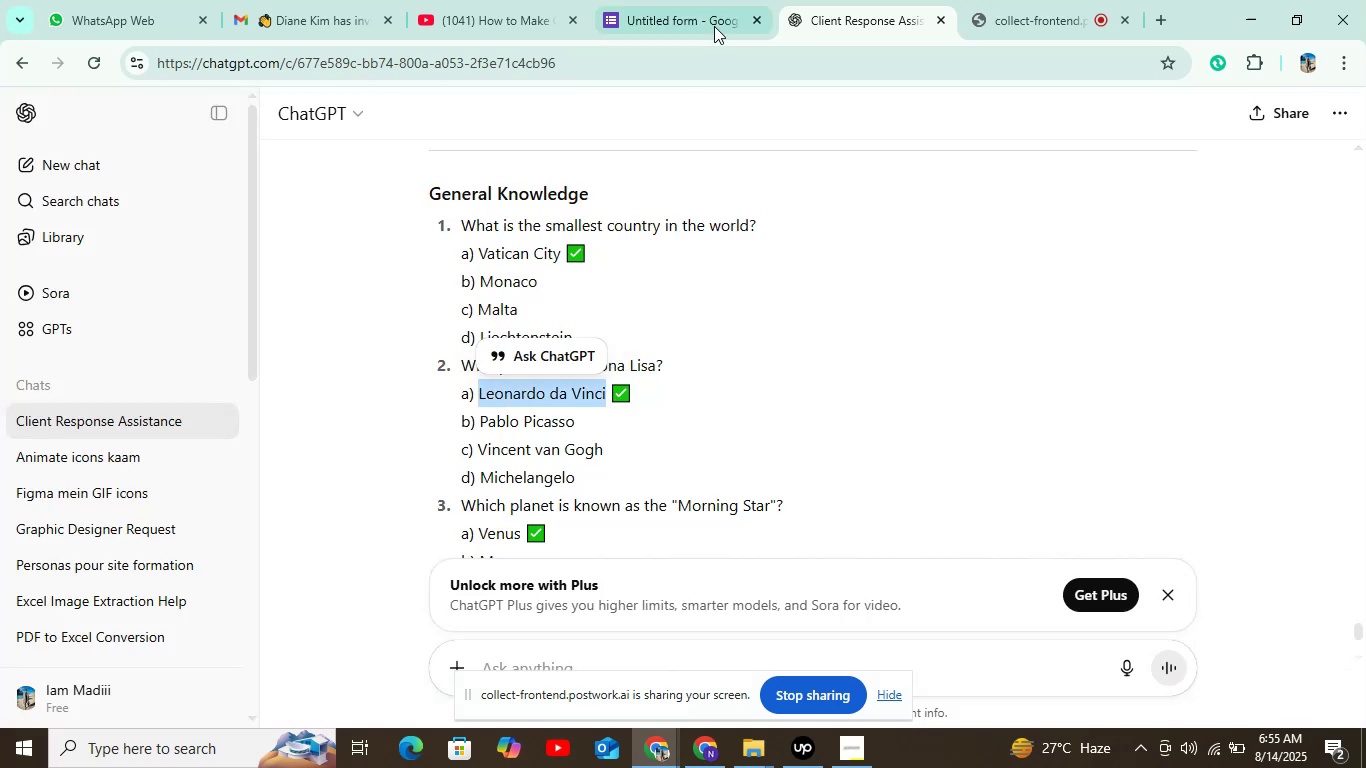 
left_click([716, 21])
 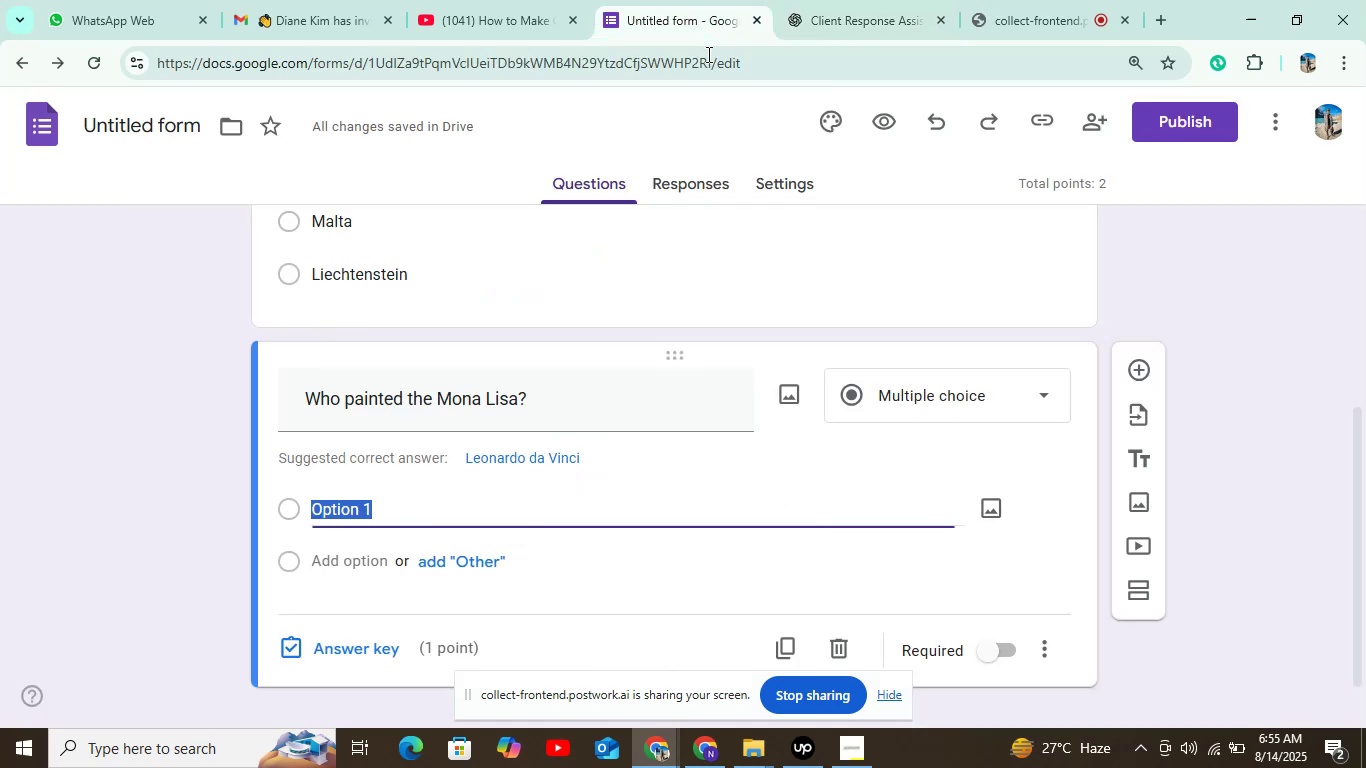 
key(Control+V)
 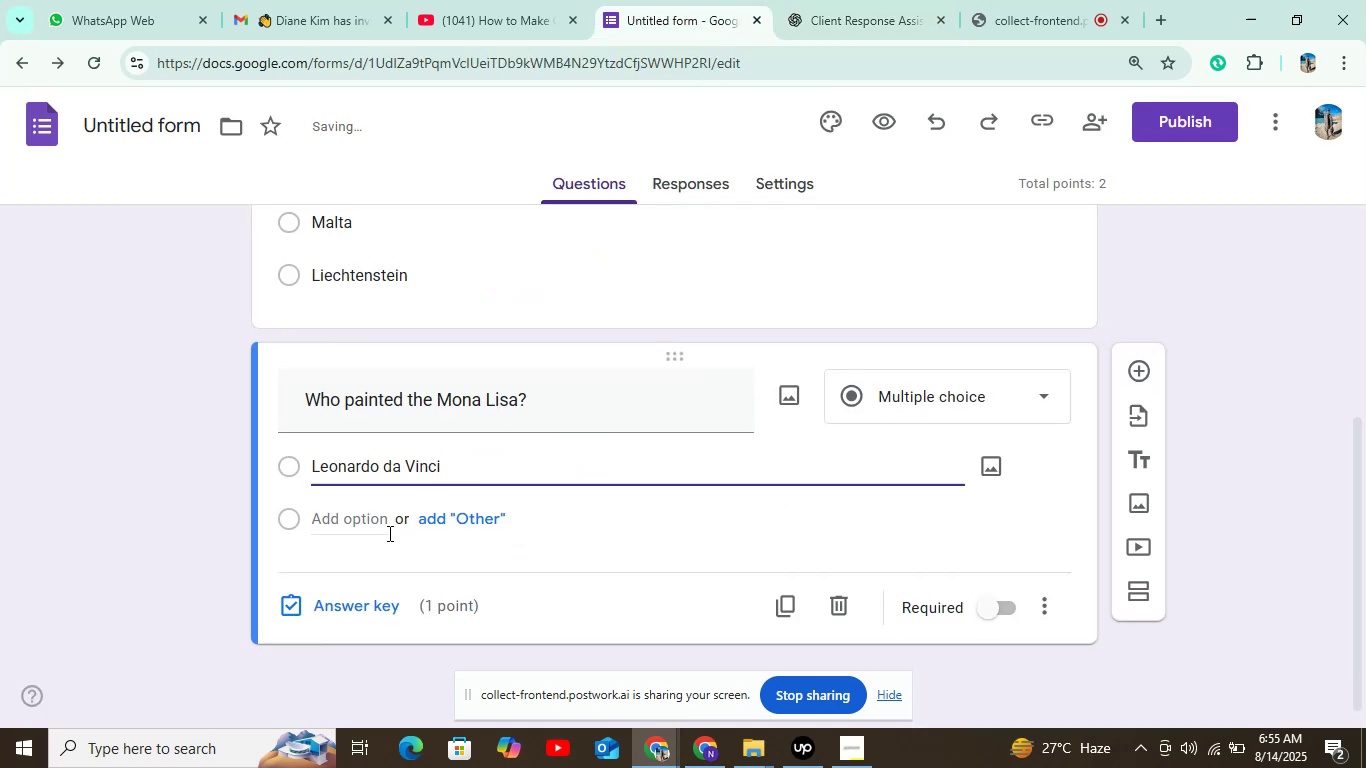 
left_click([367, 521])
 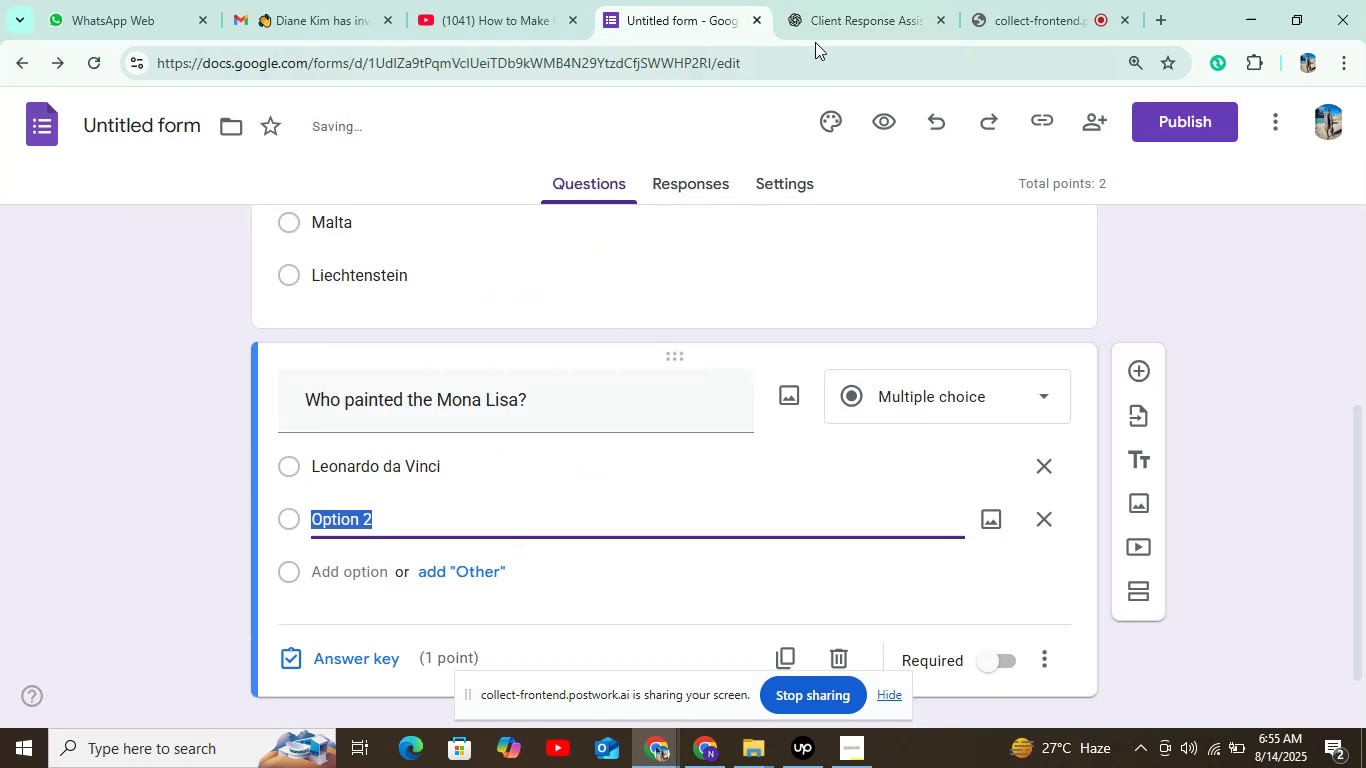 
left_click([828, 9])
 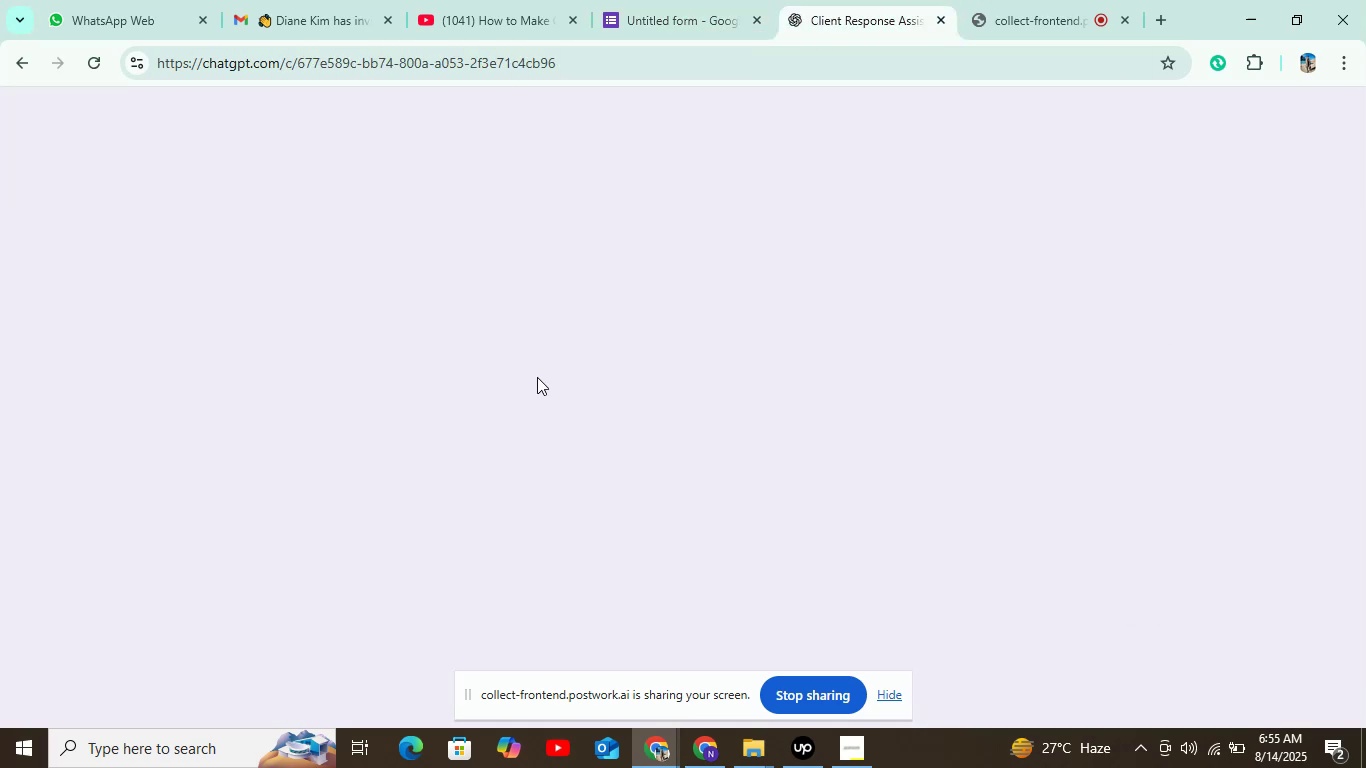 
mouse_move([489, 439])
 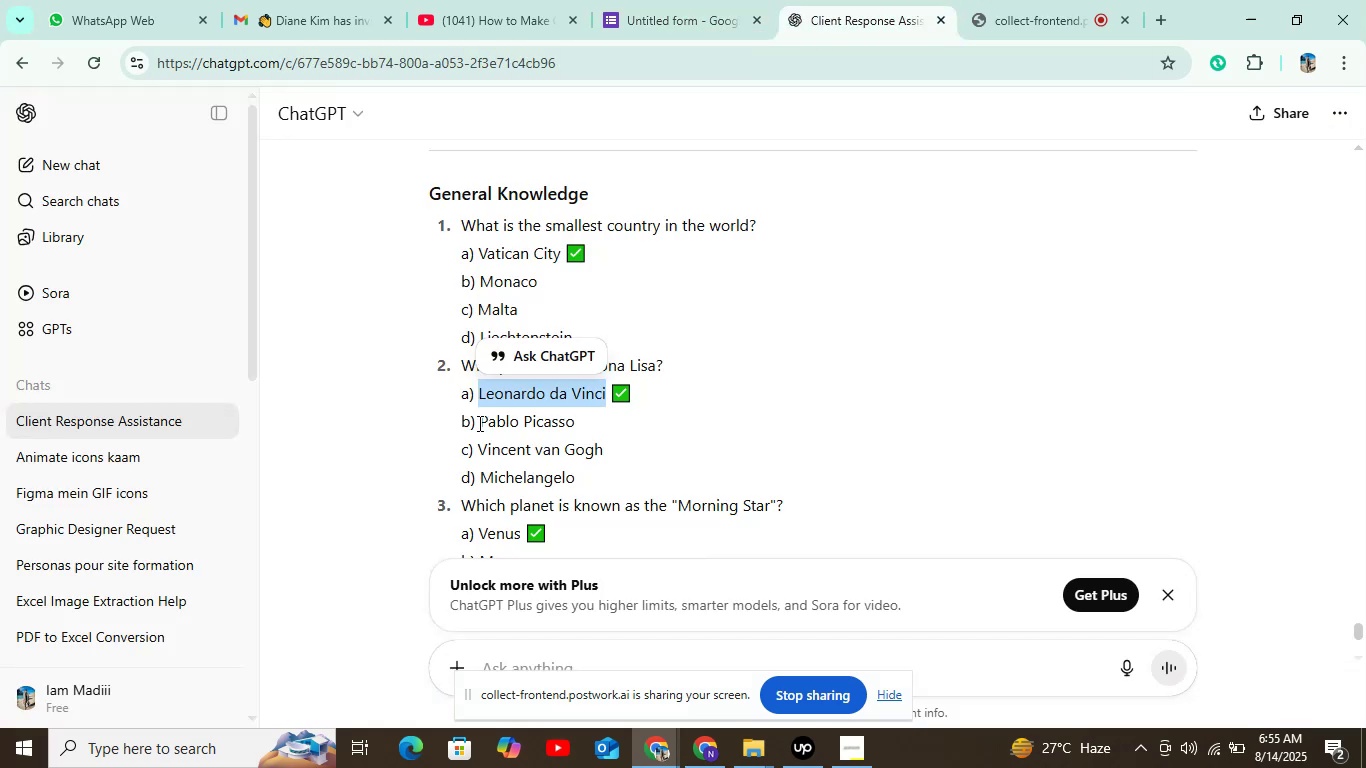 
left_click_drag(start_coordinate=[477, 422], to_coordinate=[585, 420])
 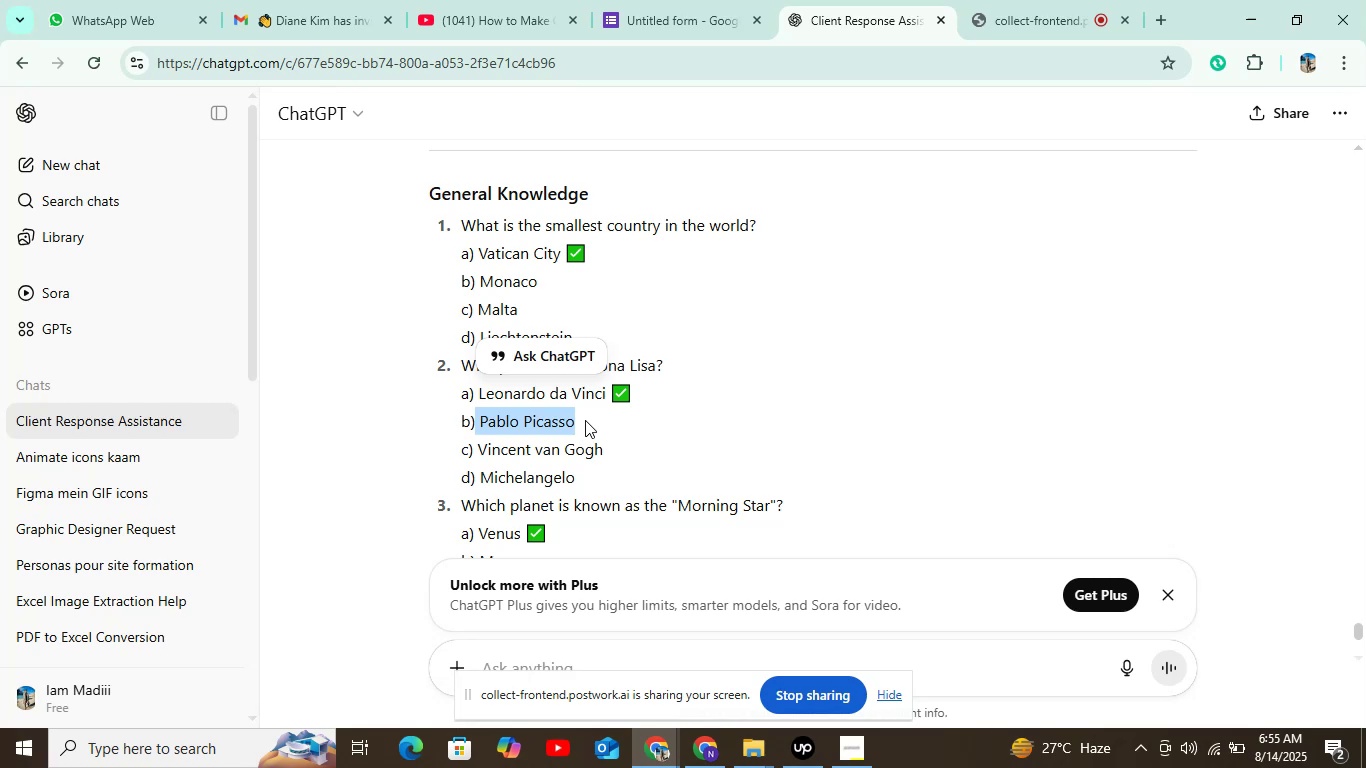 
key(Control+C)
 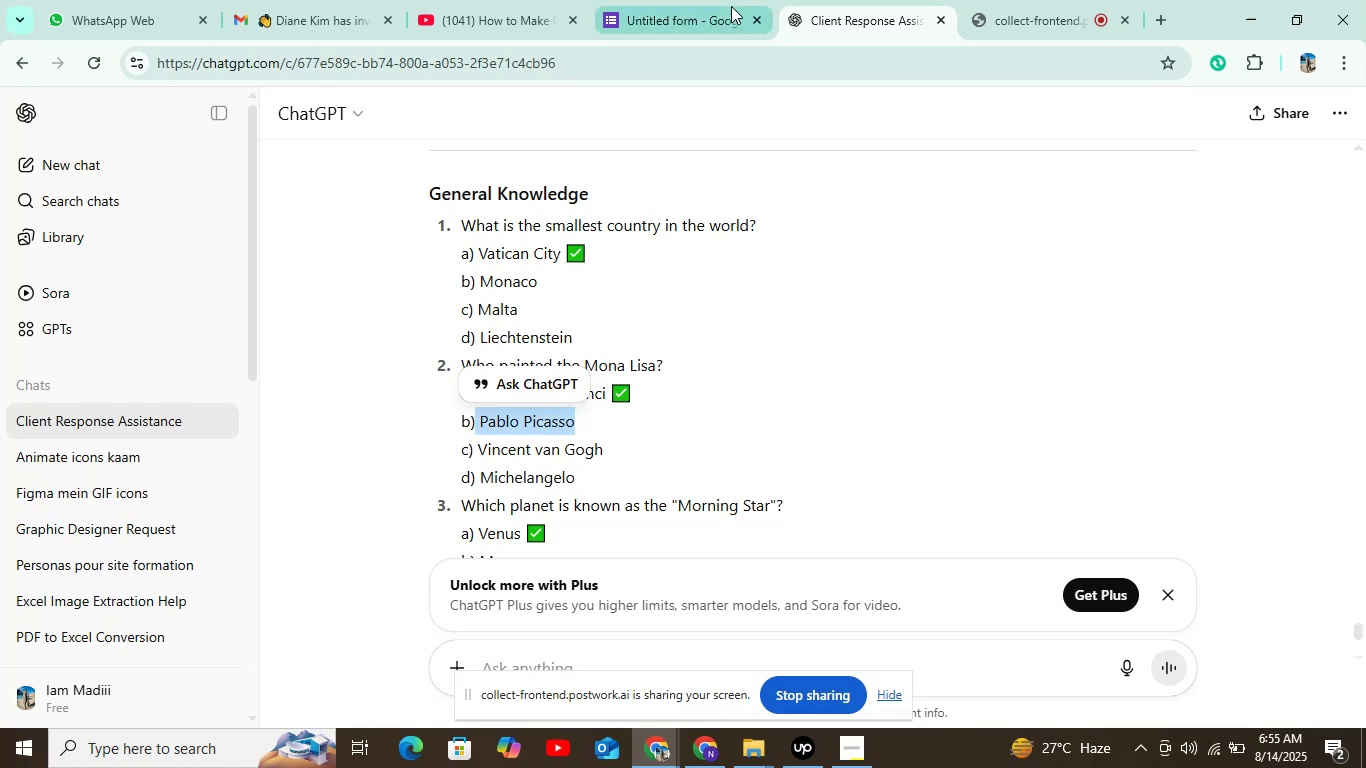 
left_click([722, 4])
 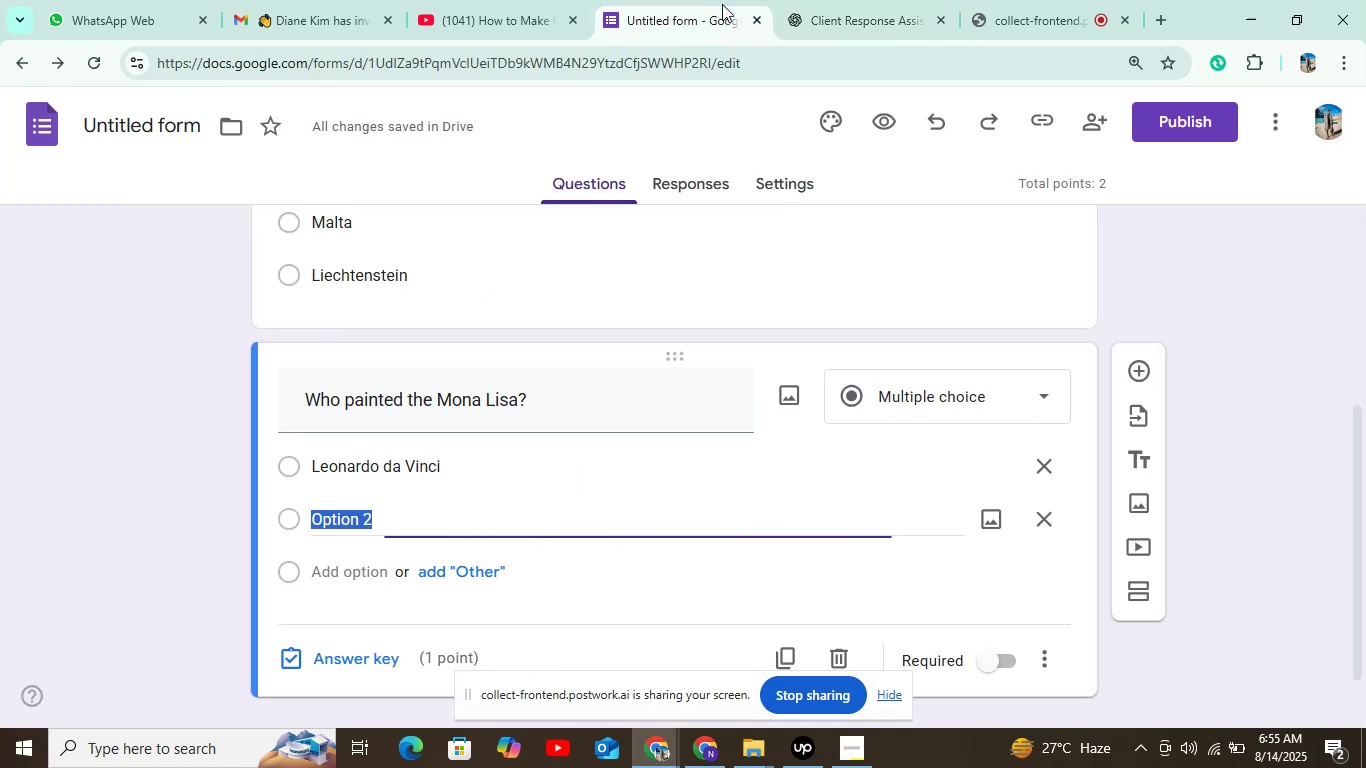 
key(Control+V)
 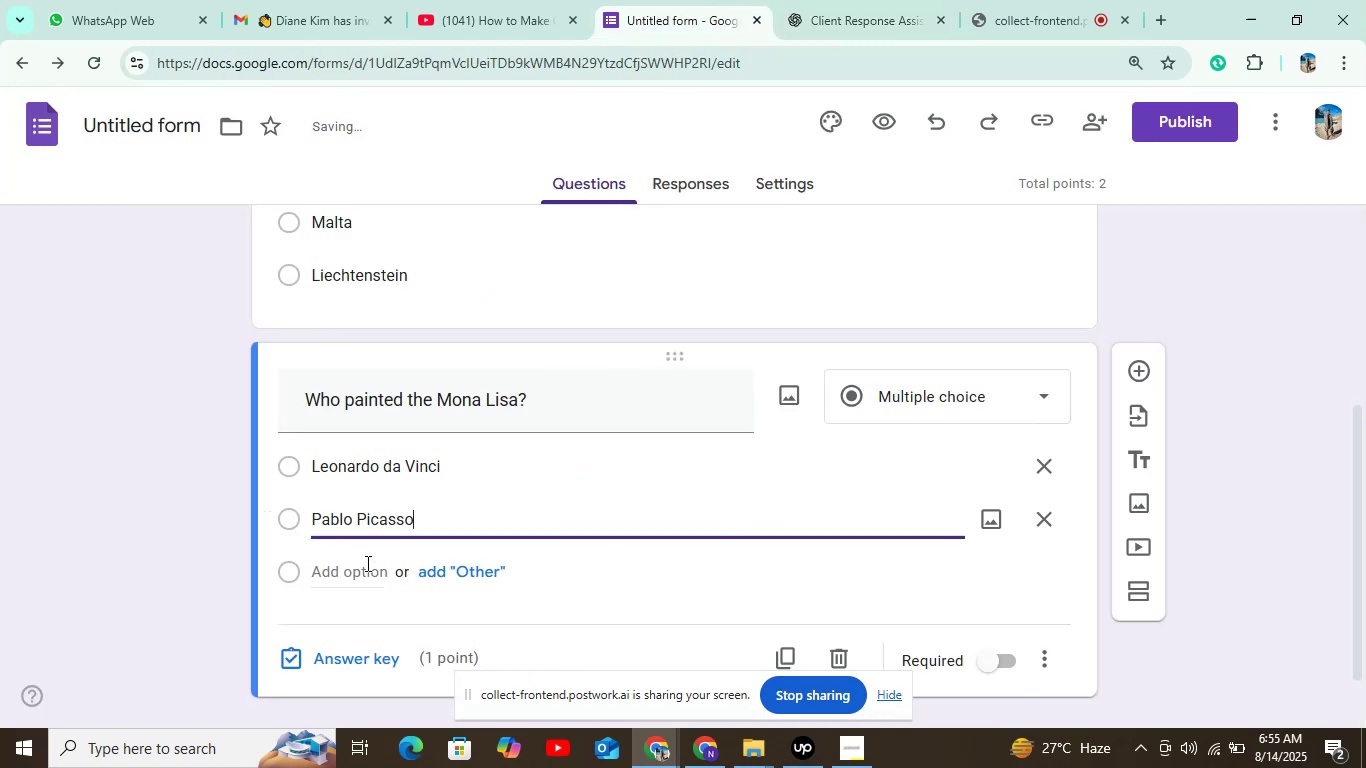 
left_click([363, 568])
 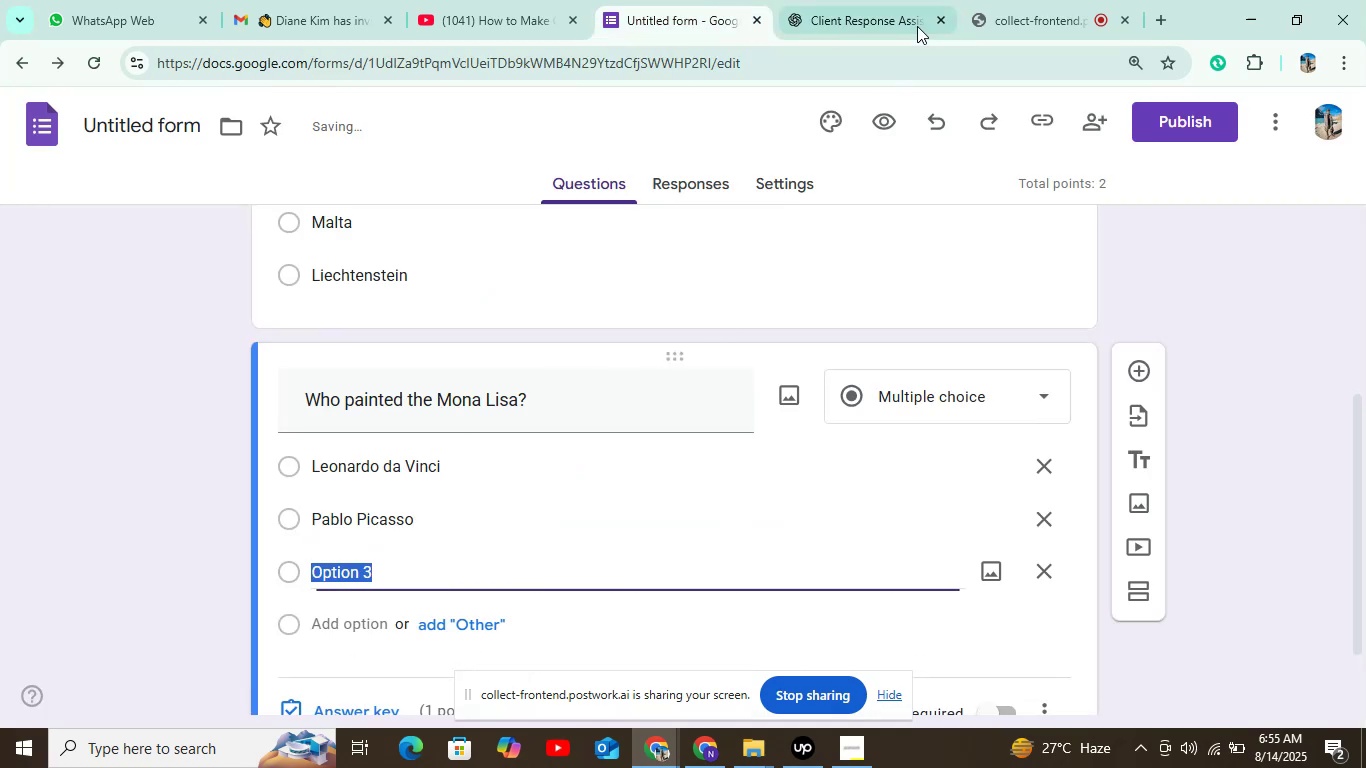 
left_click([918, 18])
 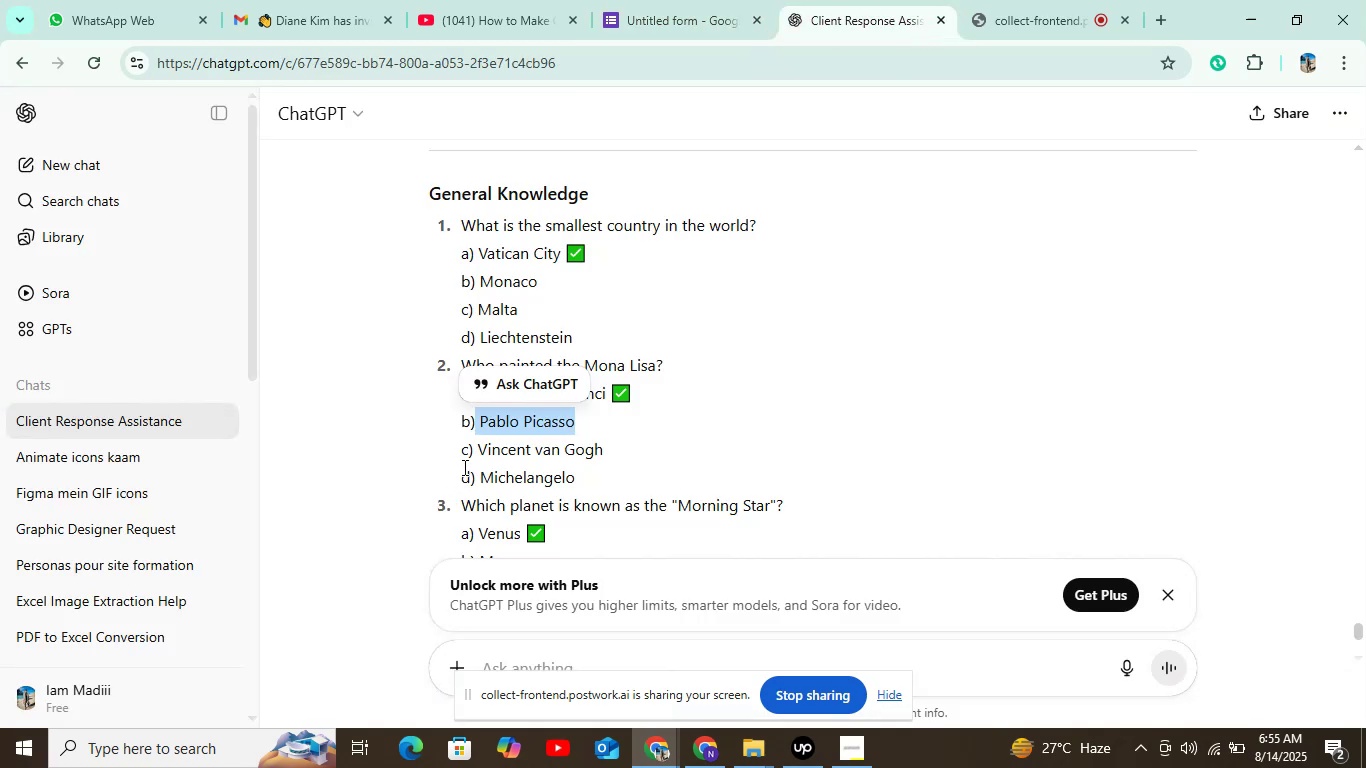 
left_click_drag(start_coordinate=[479, 449], to_coordinate=[660, 449])
 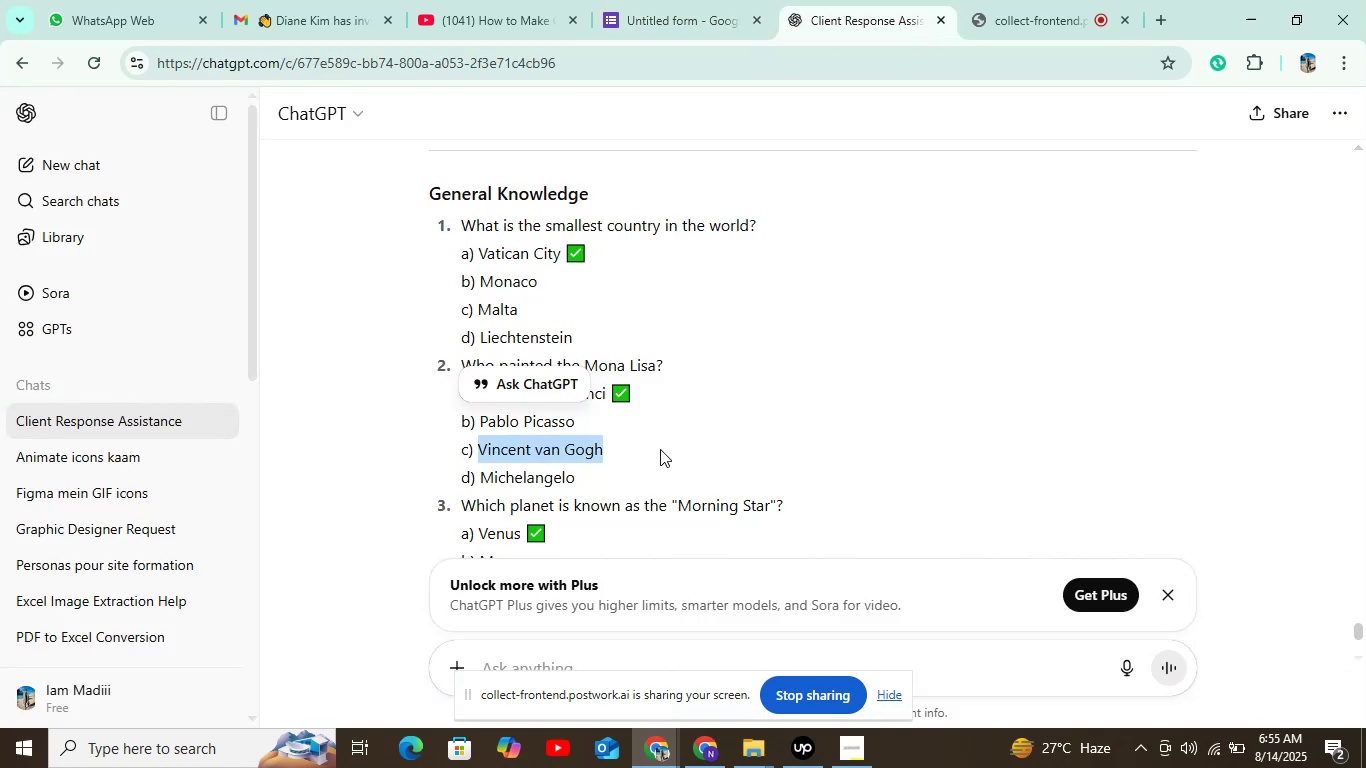 
key(Control+C)
 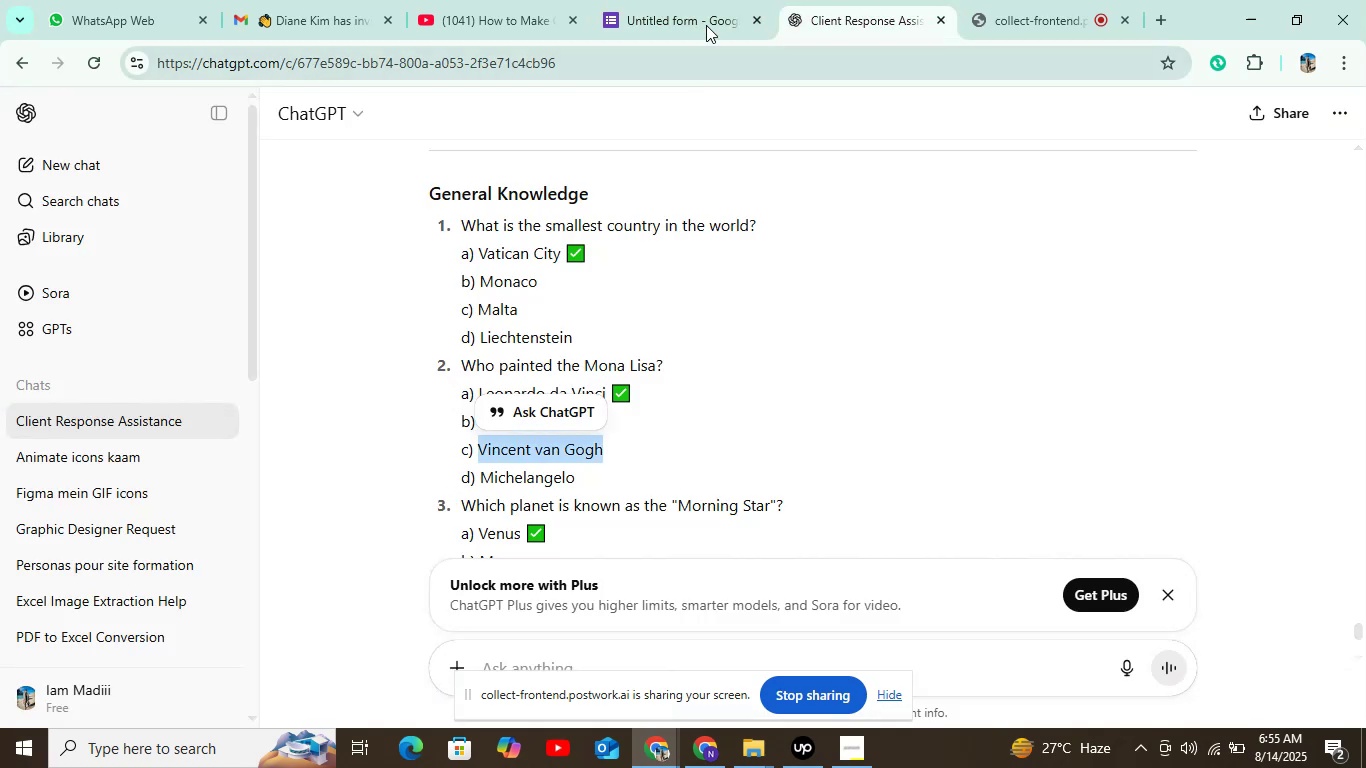 
left_click([706, 21])
 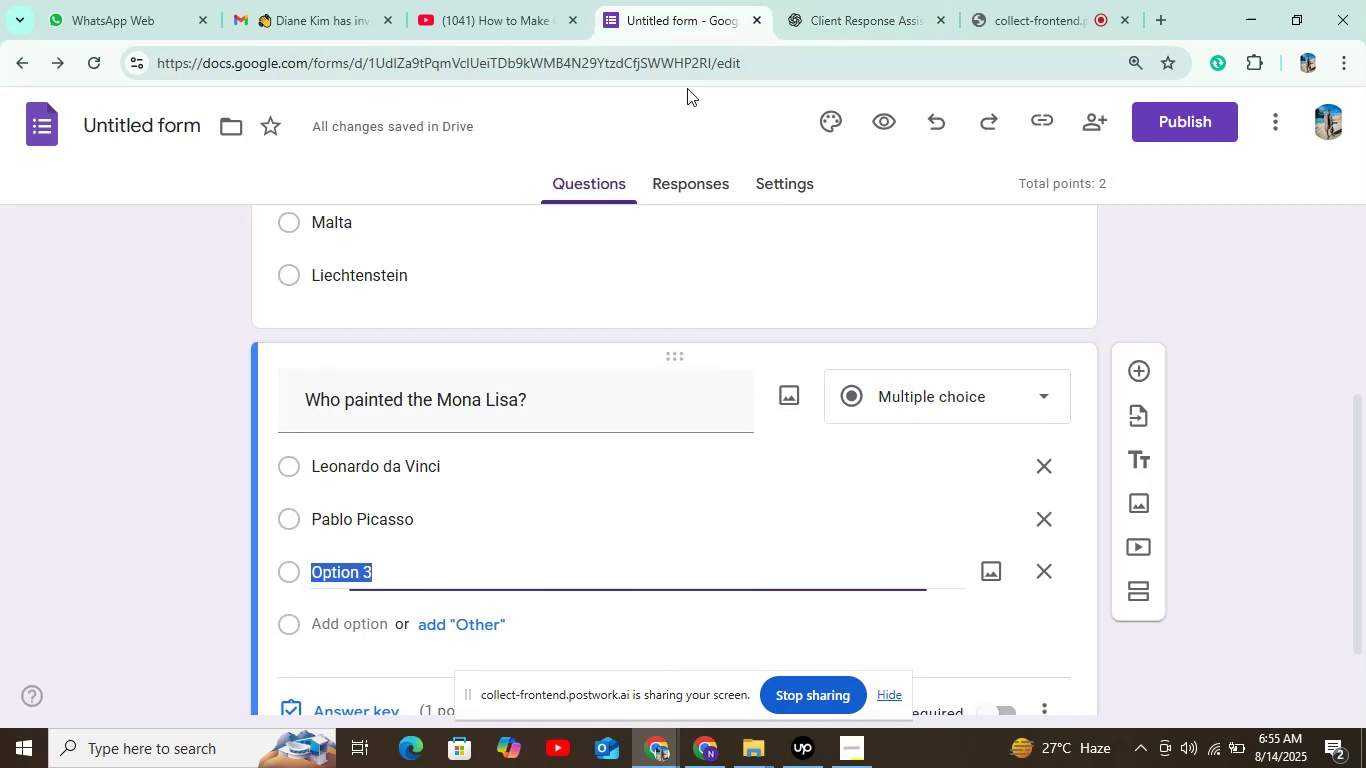 
key(Control+V)
 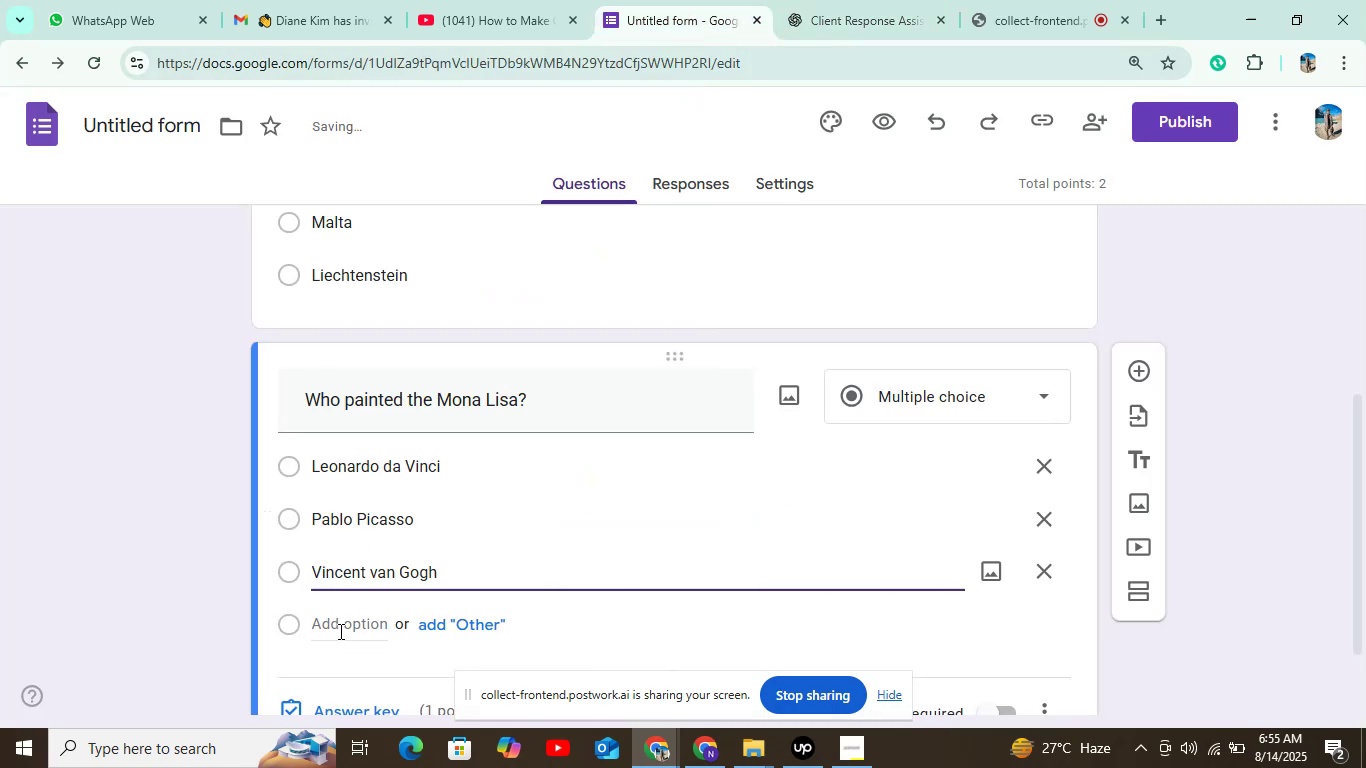 
left_click([339, 631])
 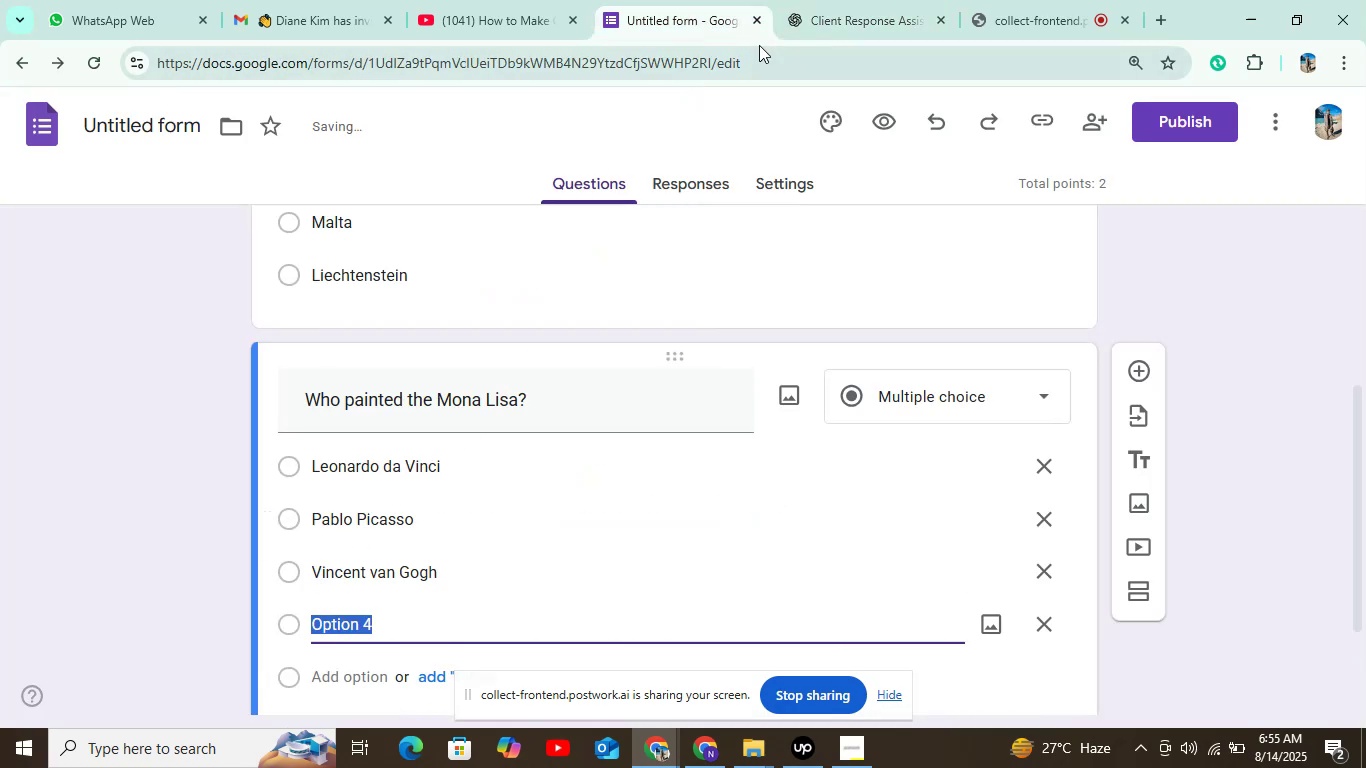 
left_click([842, 17])
 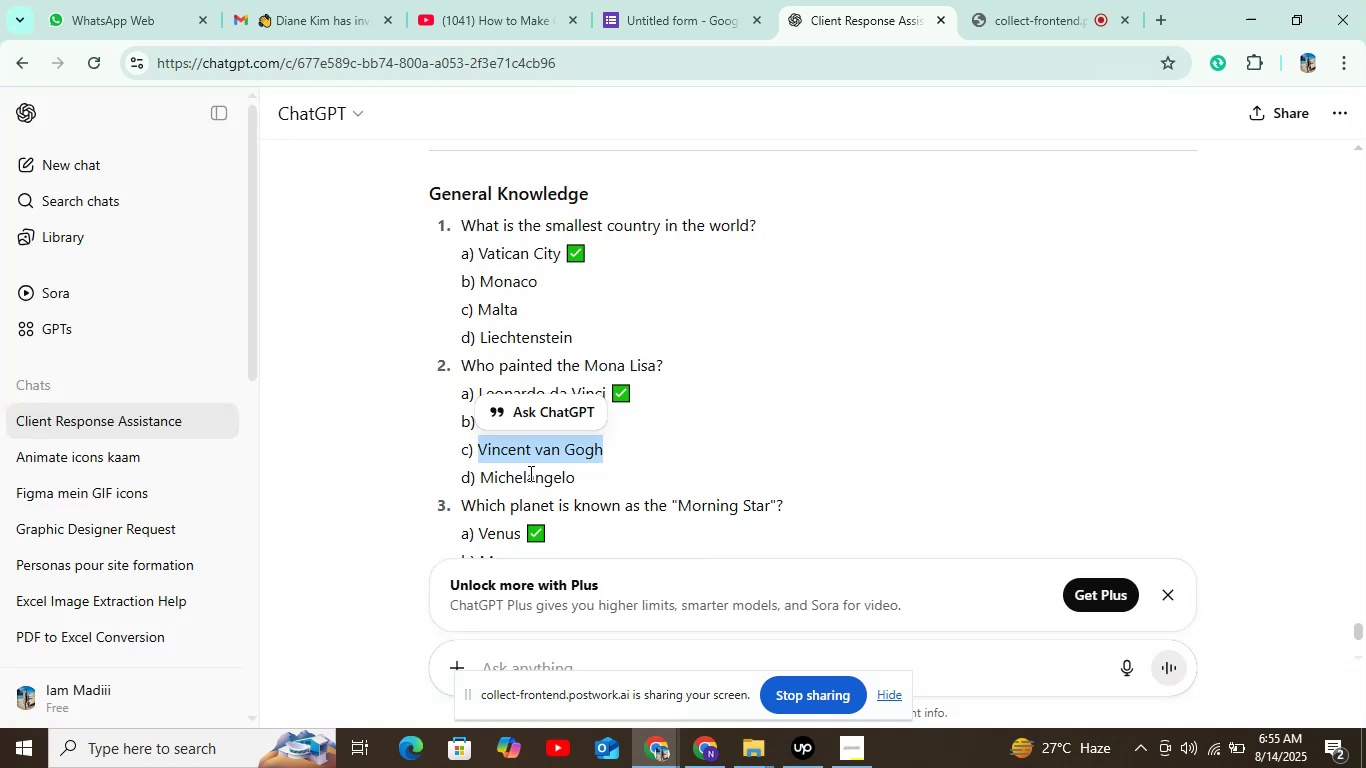 
left_click([520, 478])
 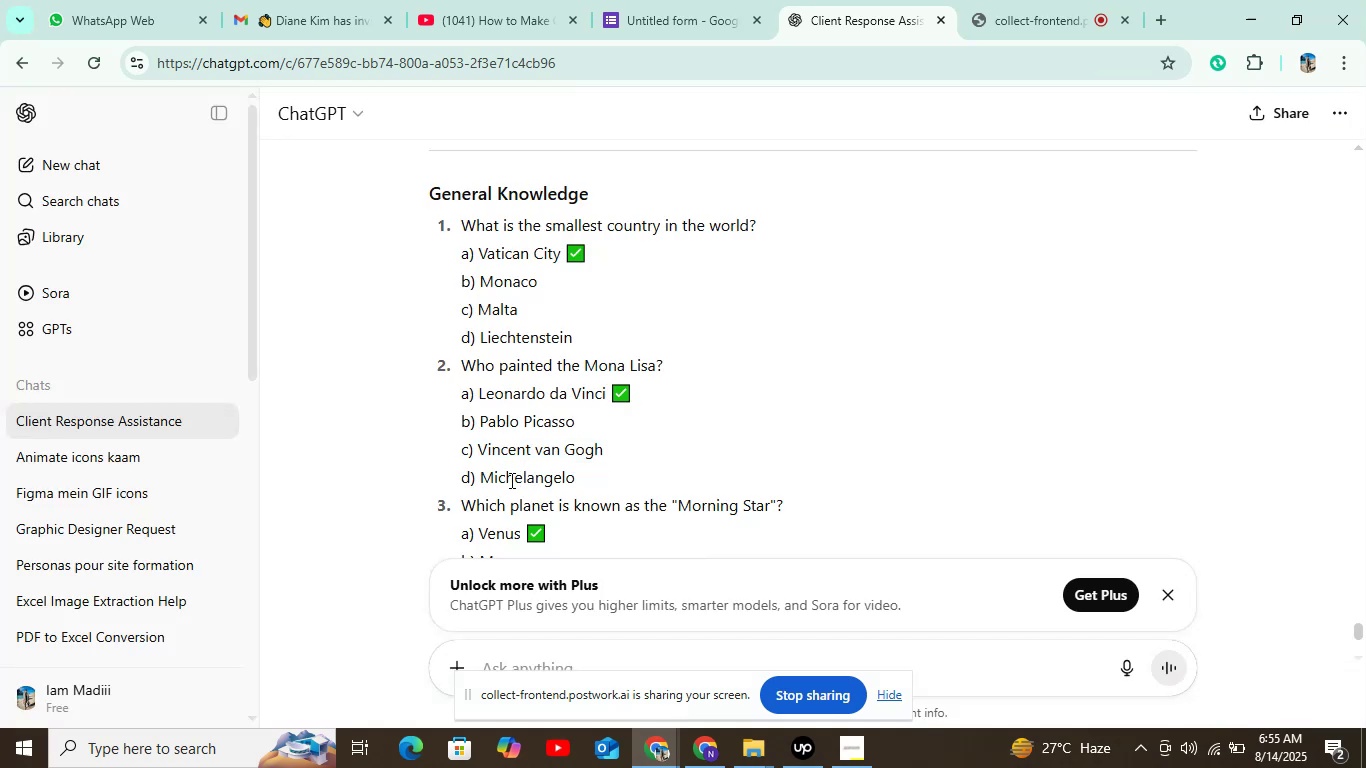 
double_click([510, 480])
 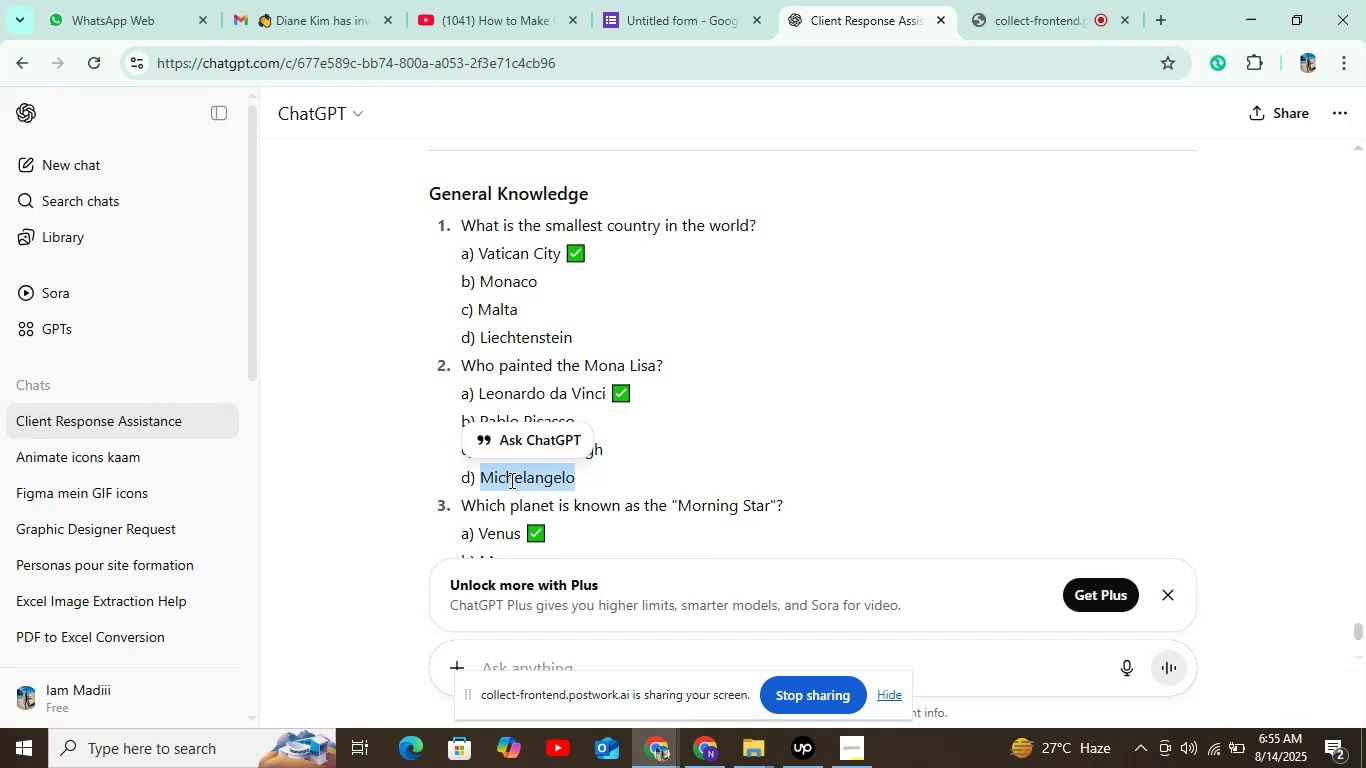 
key(Control+C)
 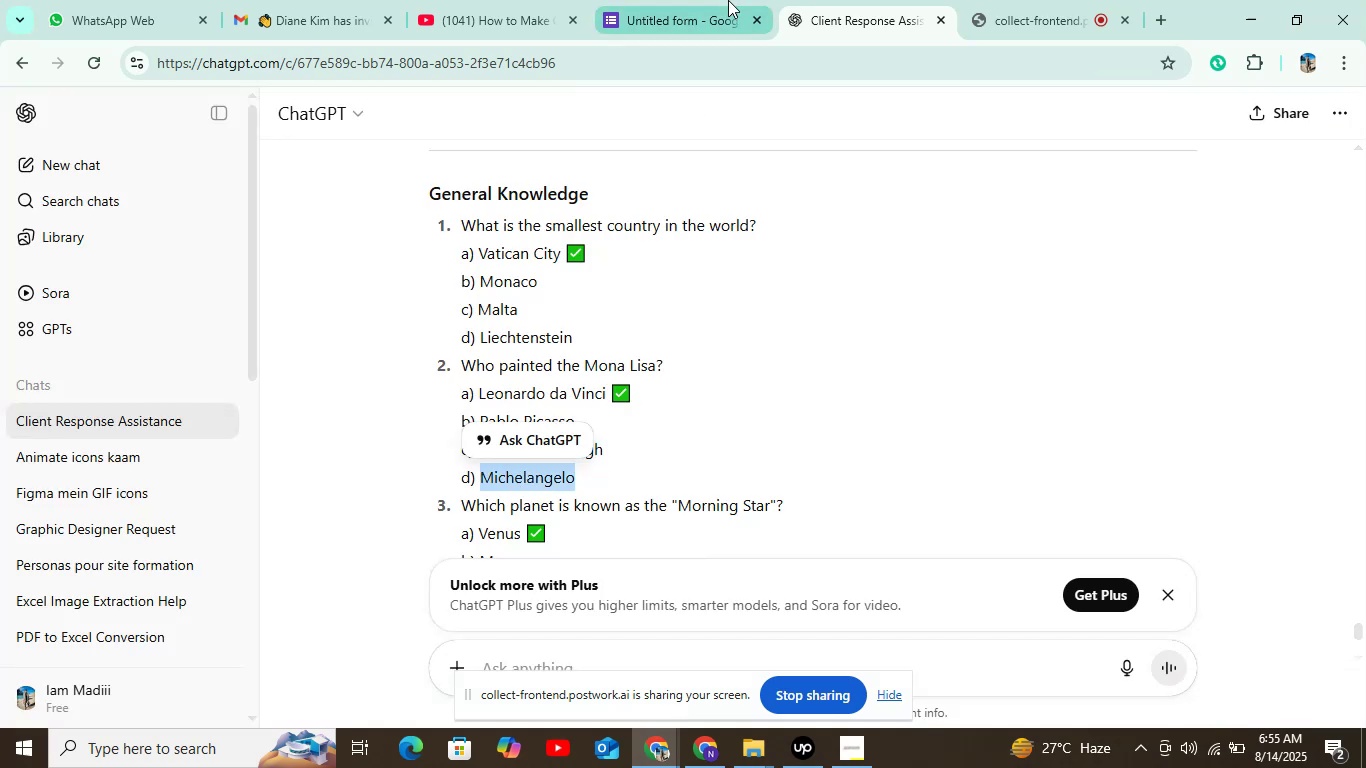 
left_click([728, 0])
 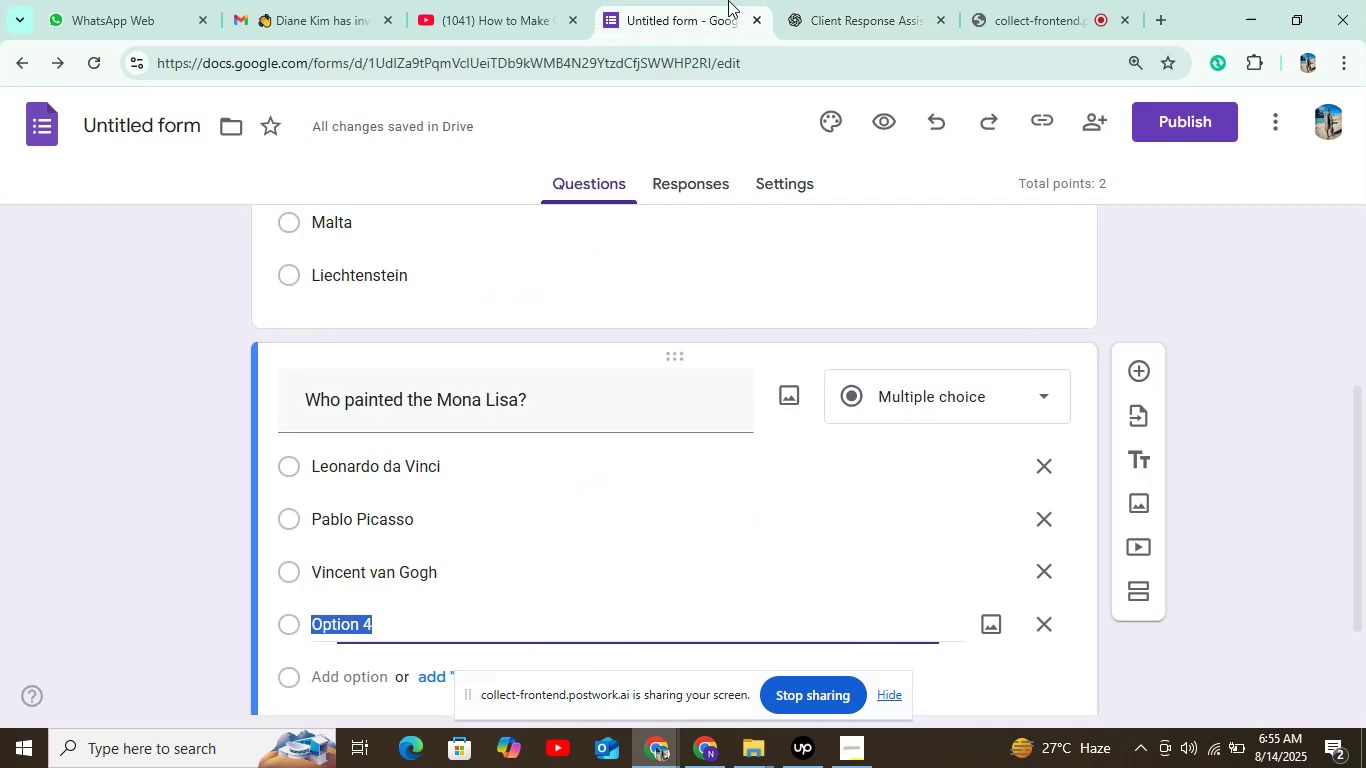 
key(Control+V)
 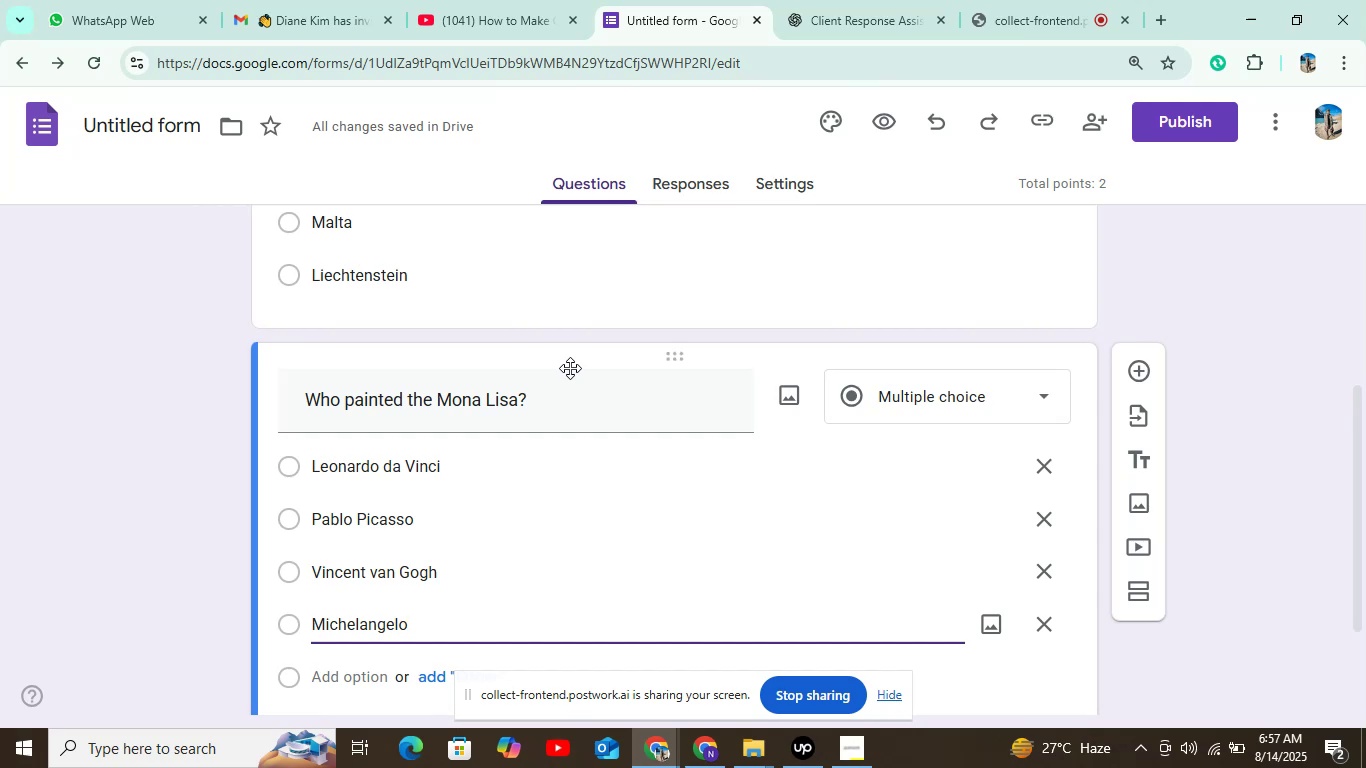 
wait(108.88)
 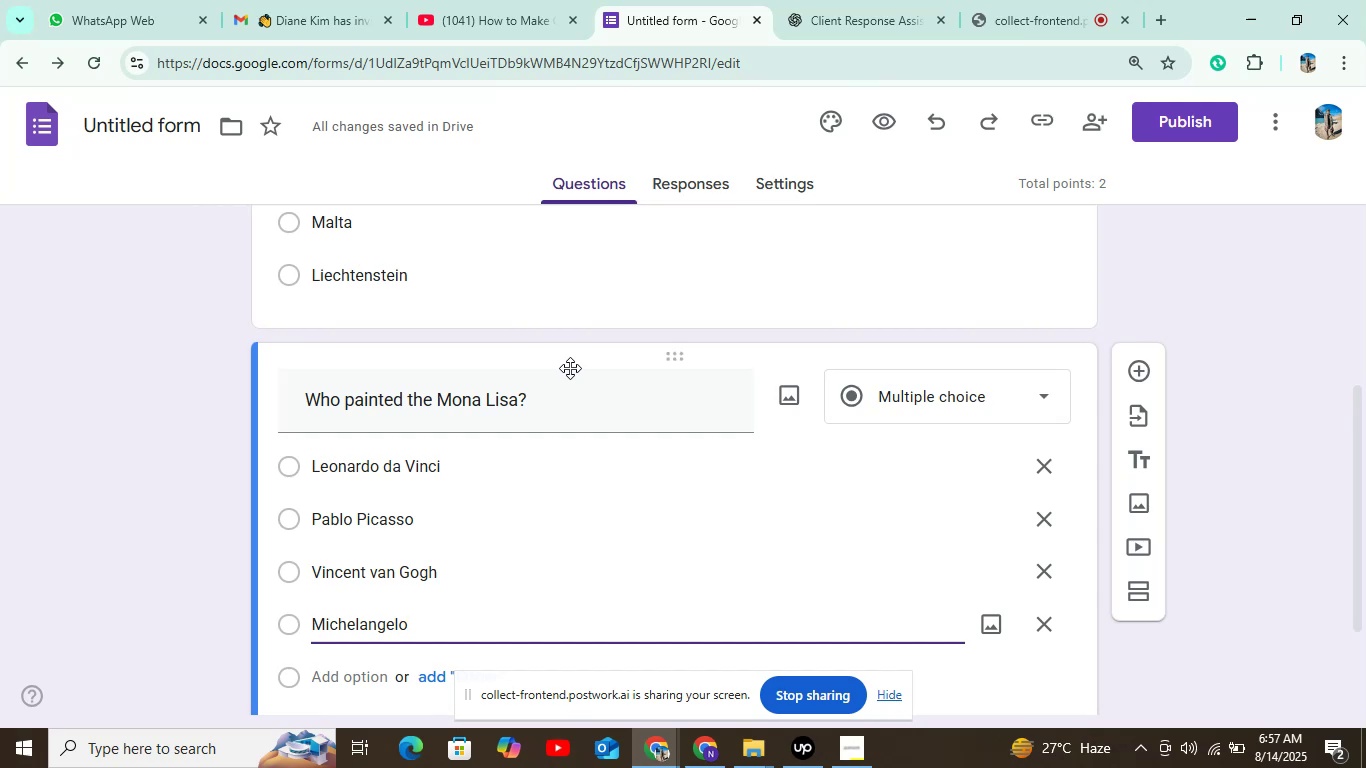 
scroll: coordinate [406, 458], scroll_direction: down, amount: 3.0
 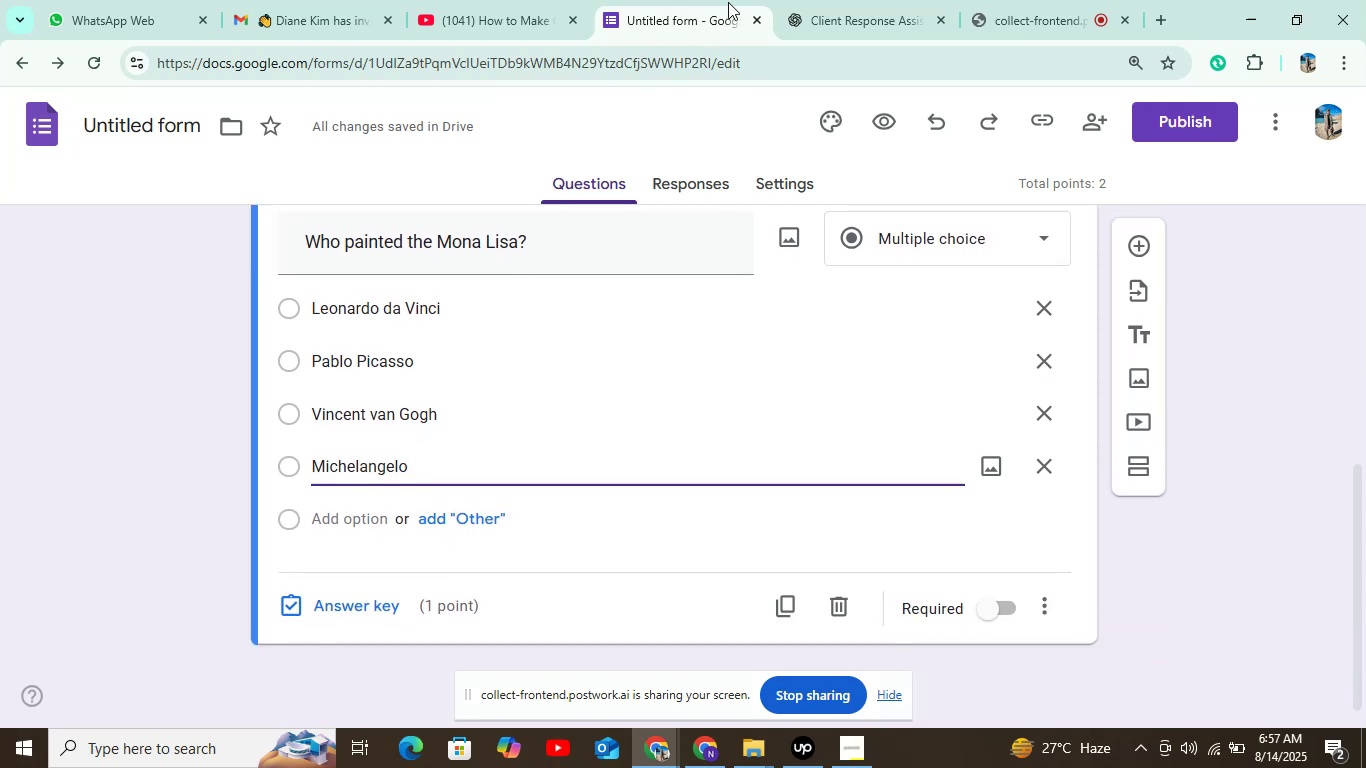 
left_click([881, 2])
 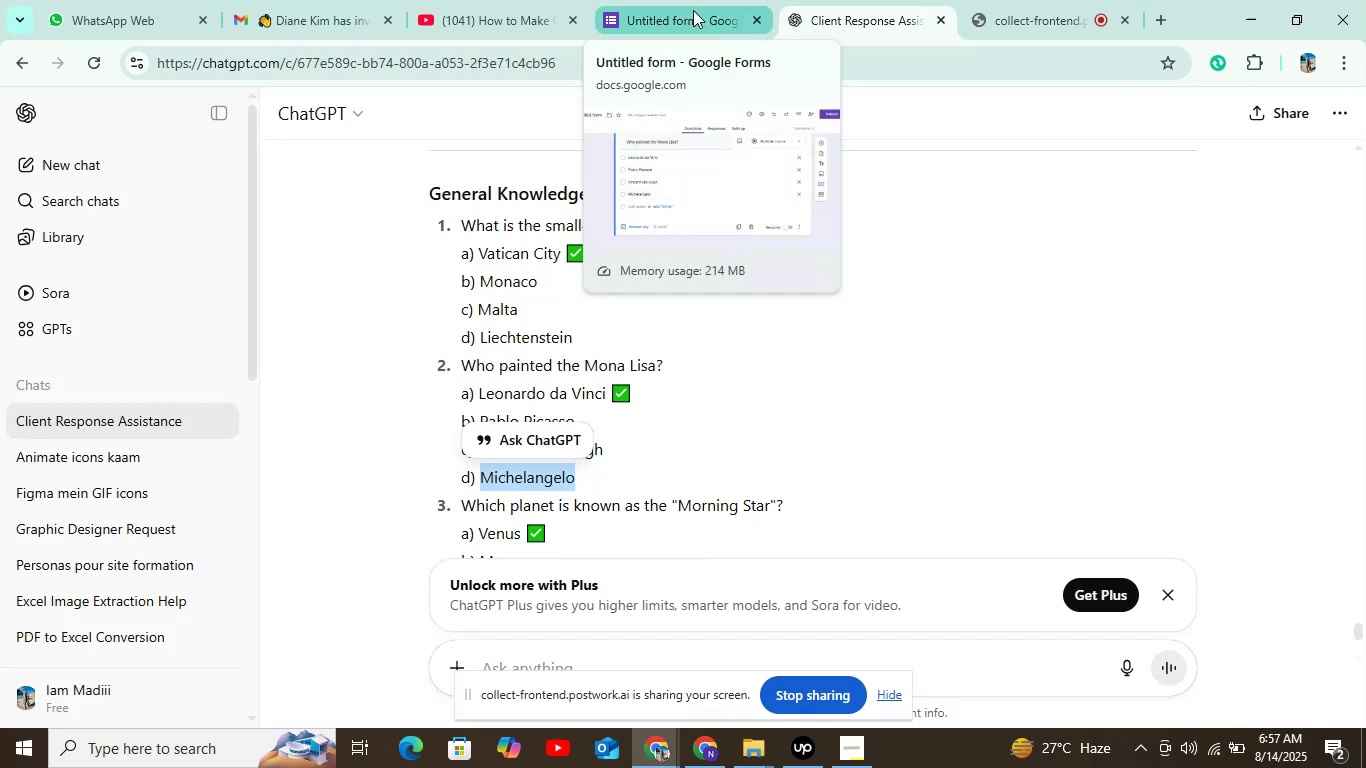 
left_click([693, 10])
 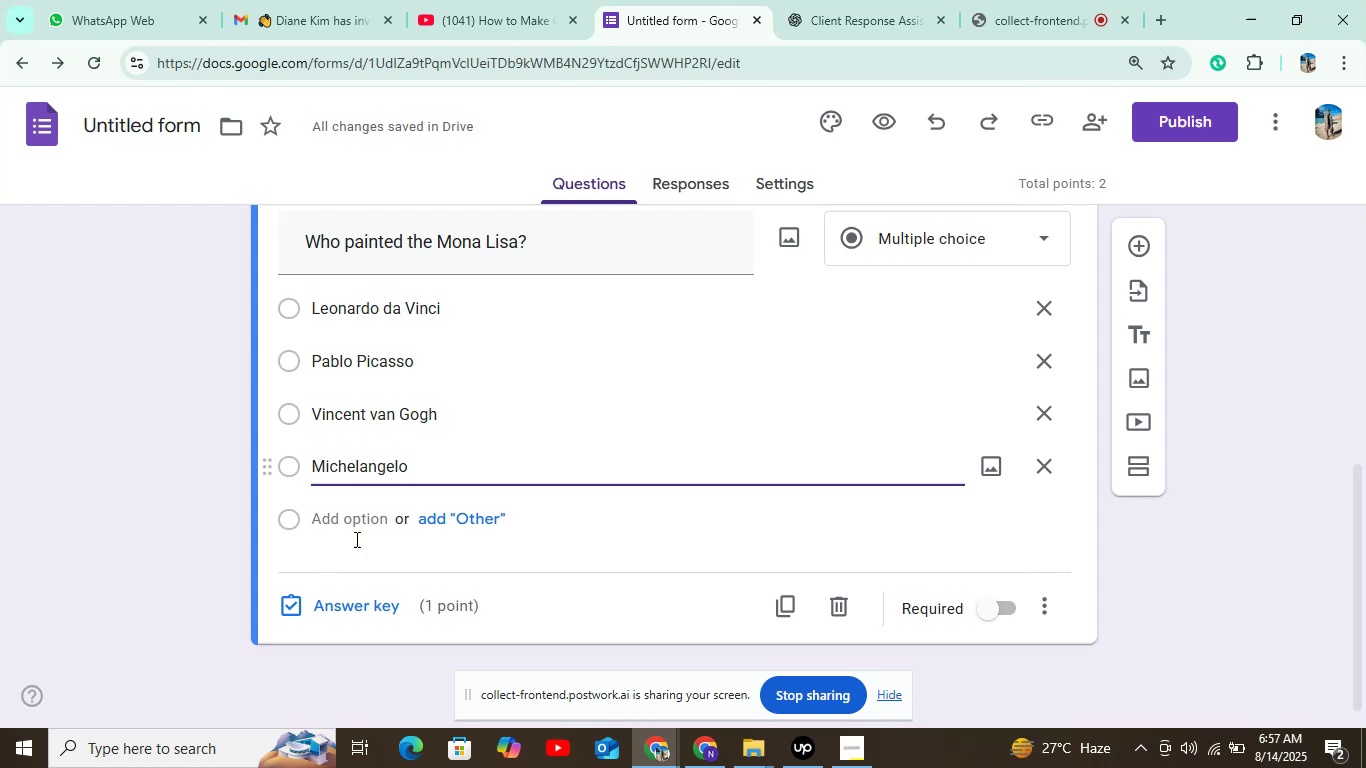 
left_click([325, 610])
 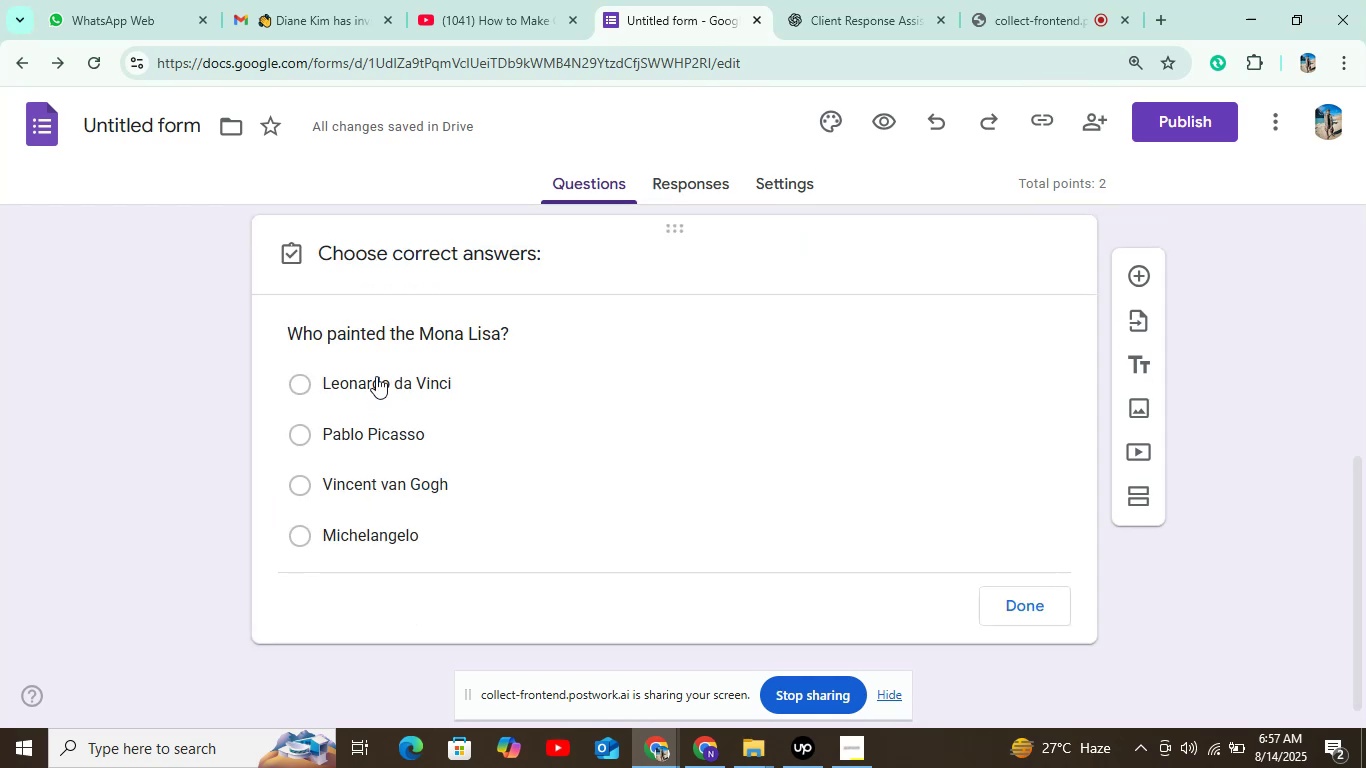 
left_click([376, 376])
 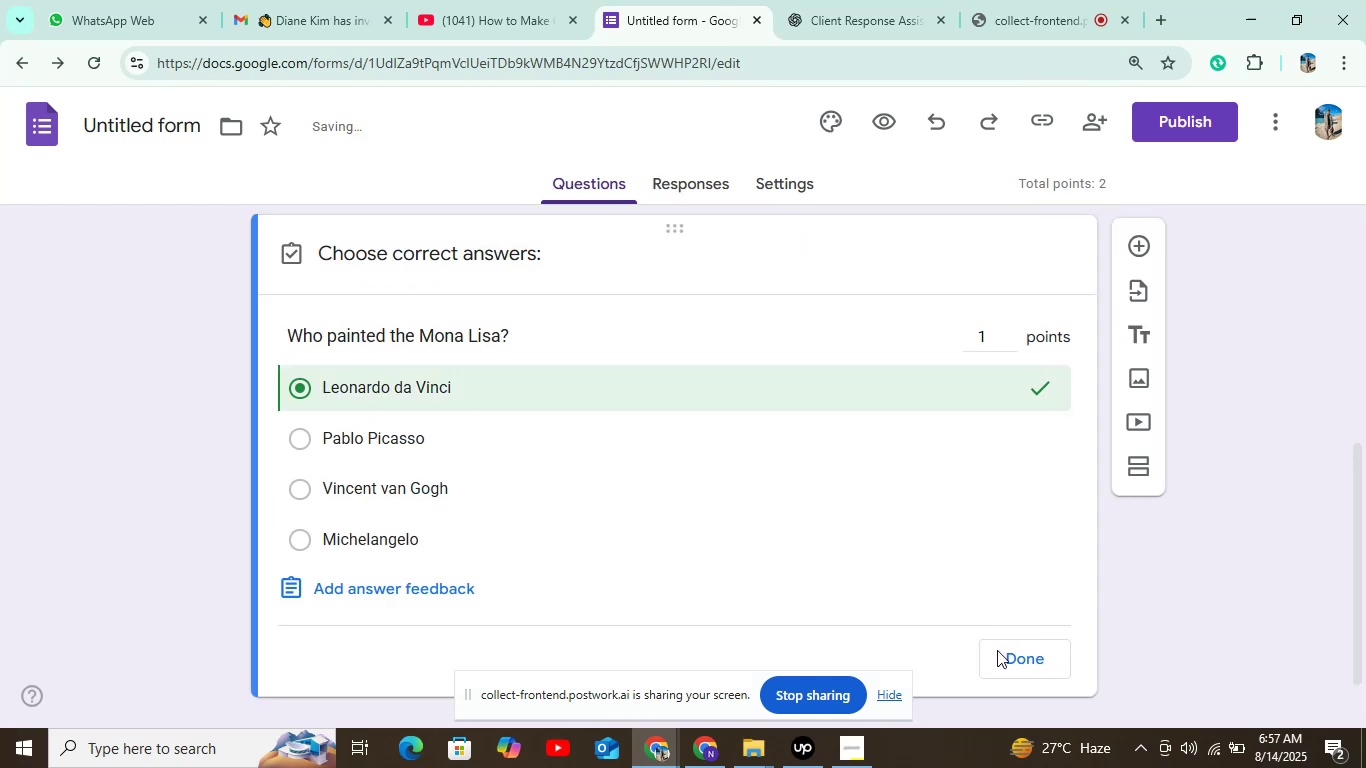 
left_click([1001, 651])
 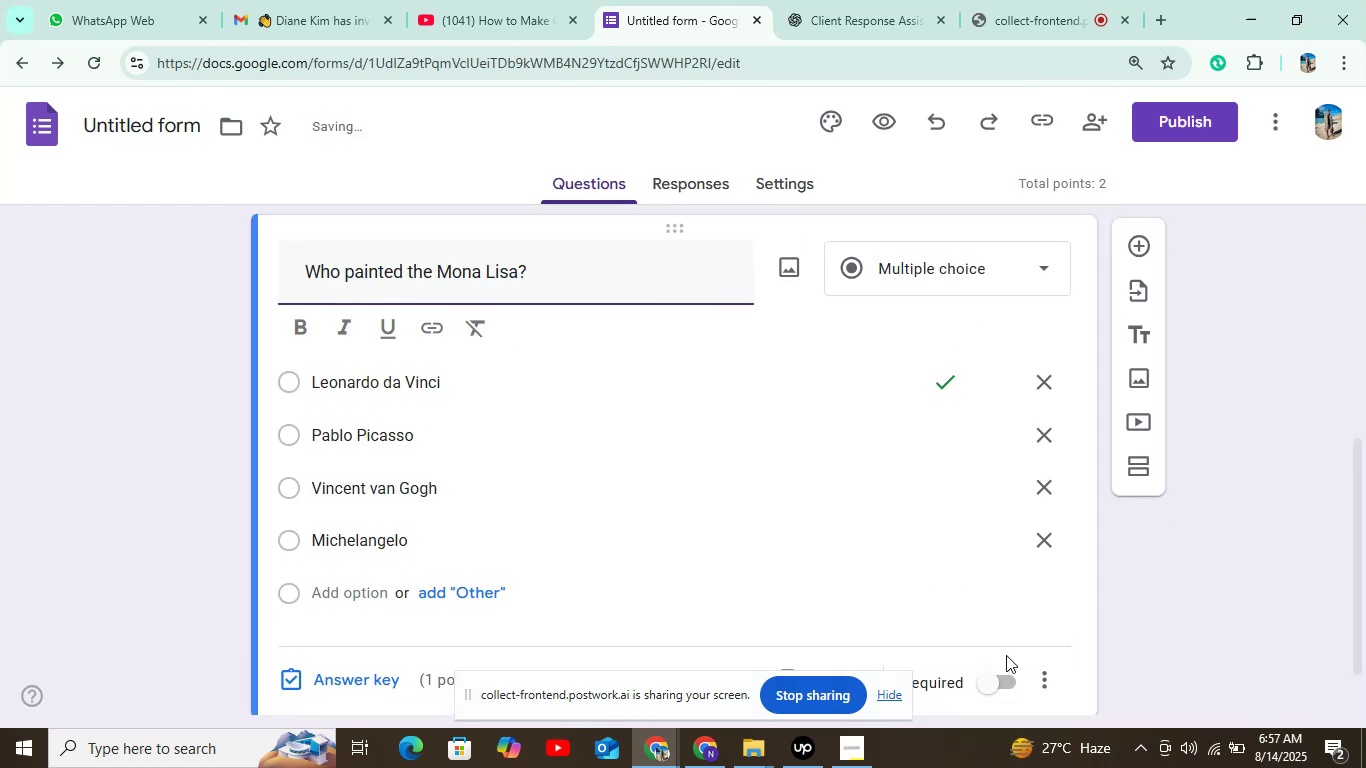 
left_click([1006, 680])
 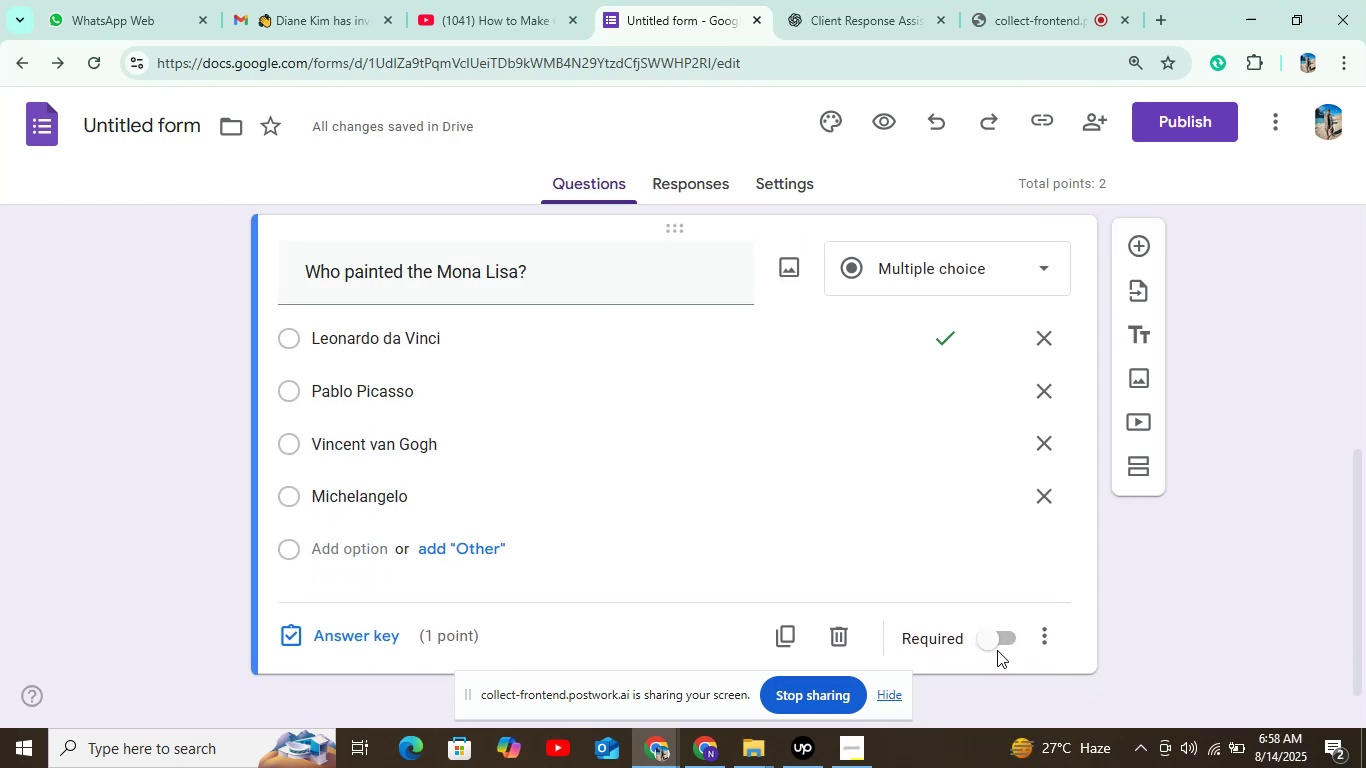 
left_click([997, 635])
 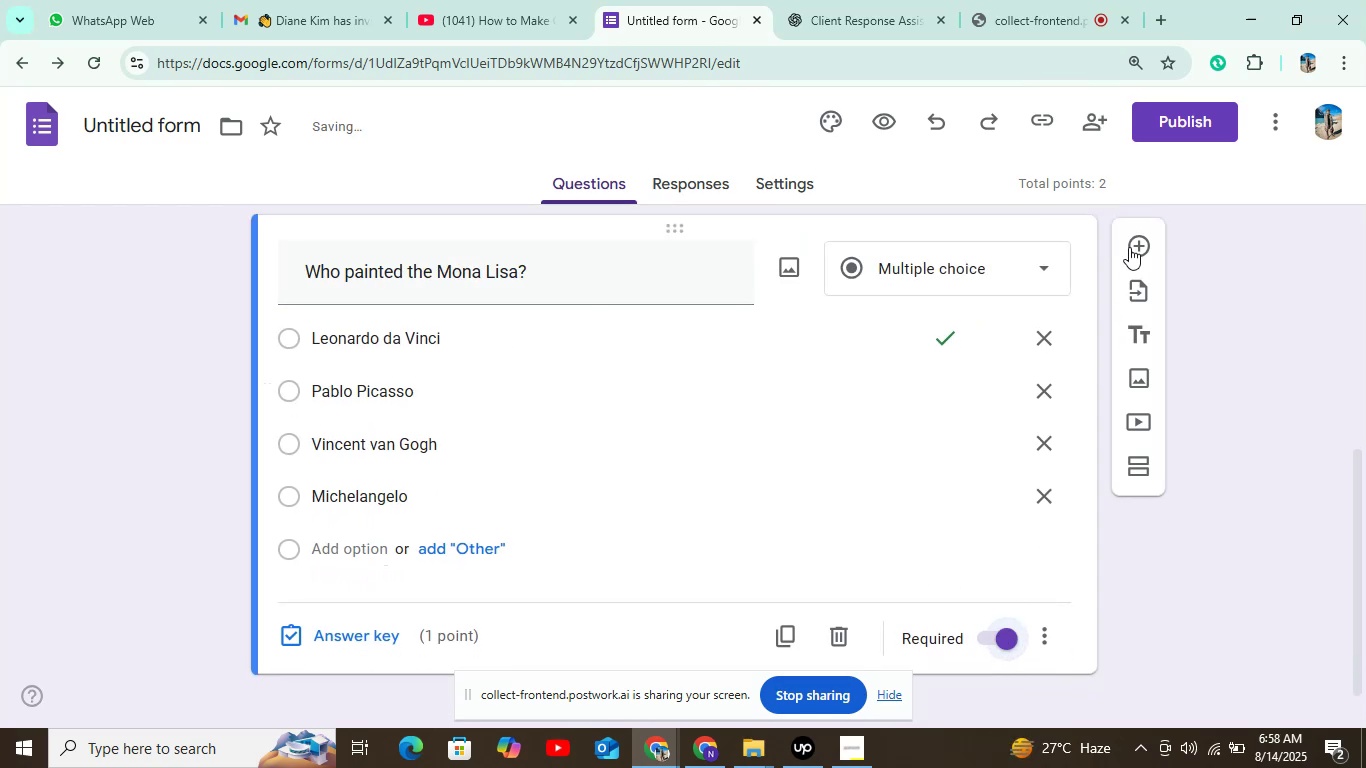 
left_click([1130, 244])
 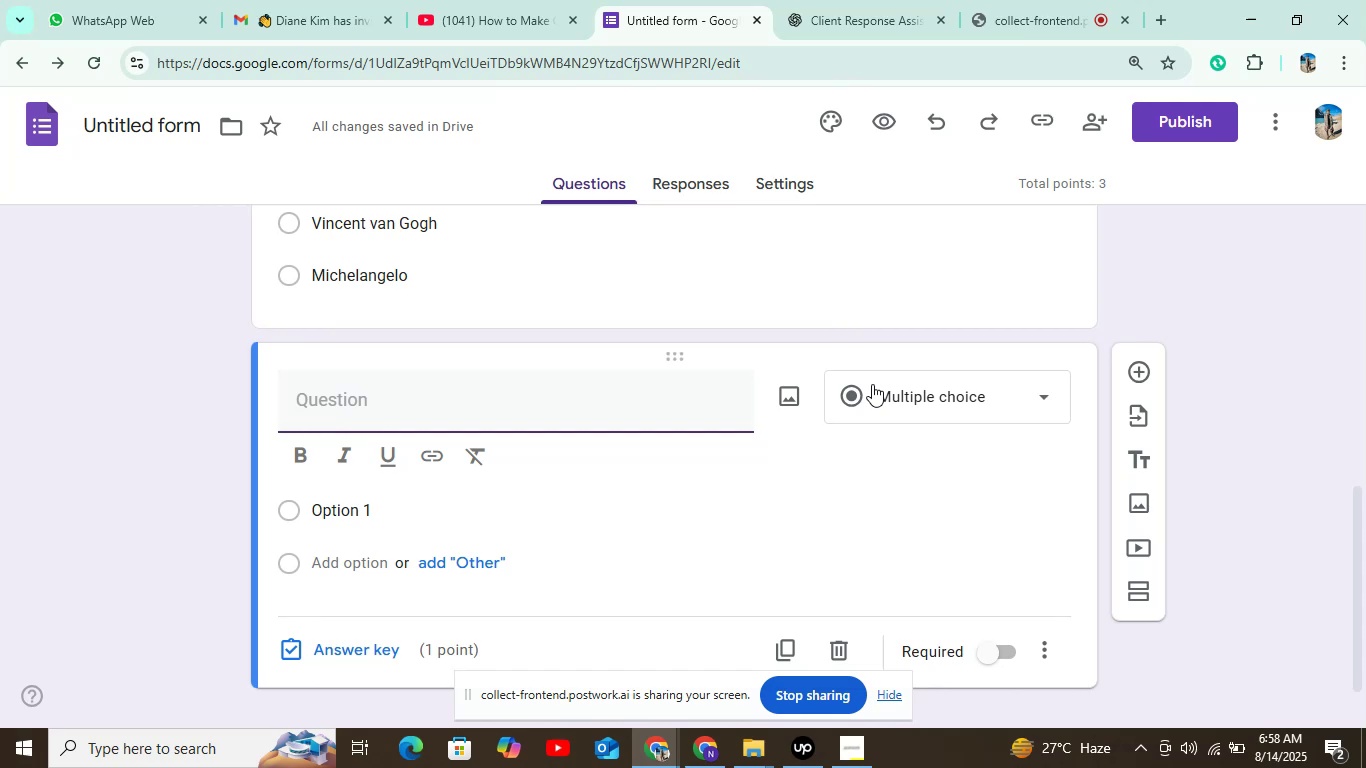 
wait(37.81)
 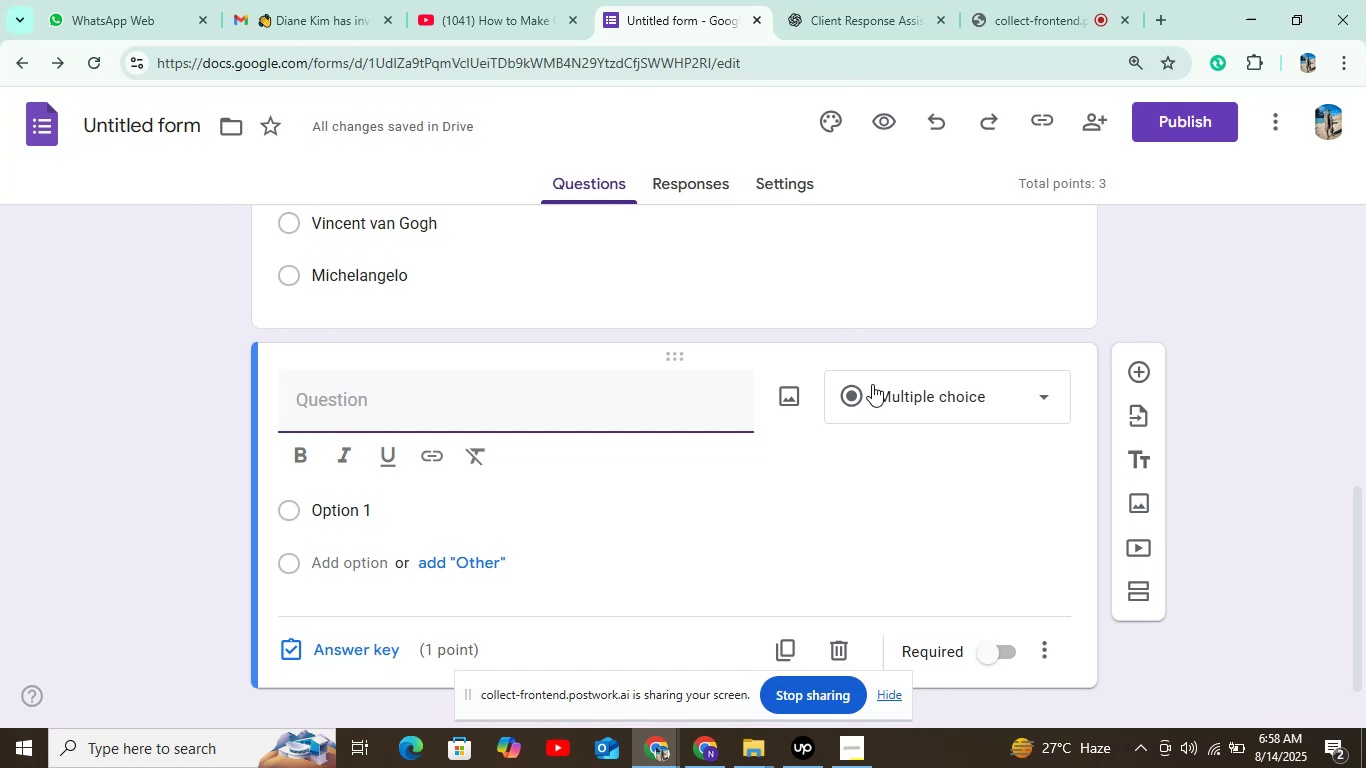 
left_click([849, 0])
 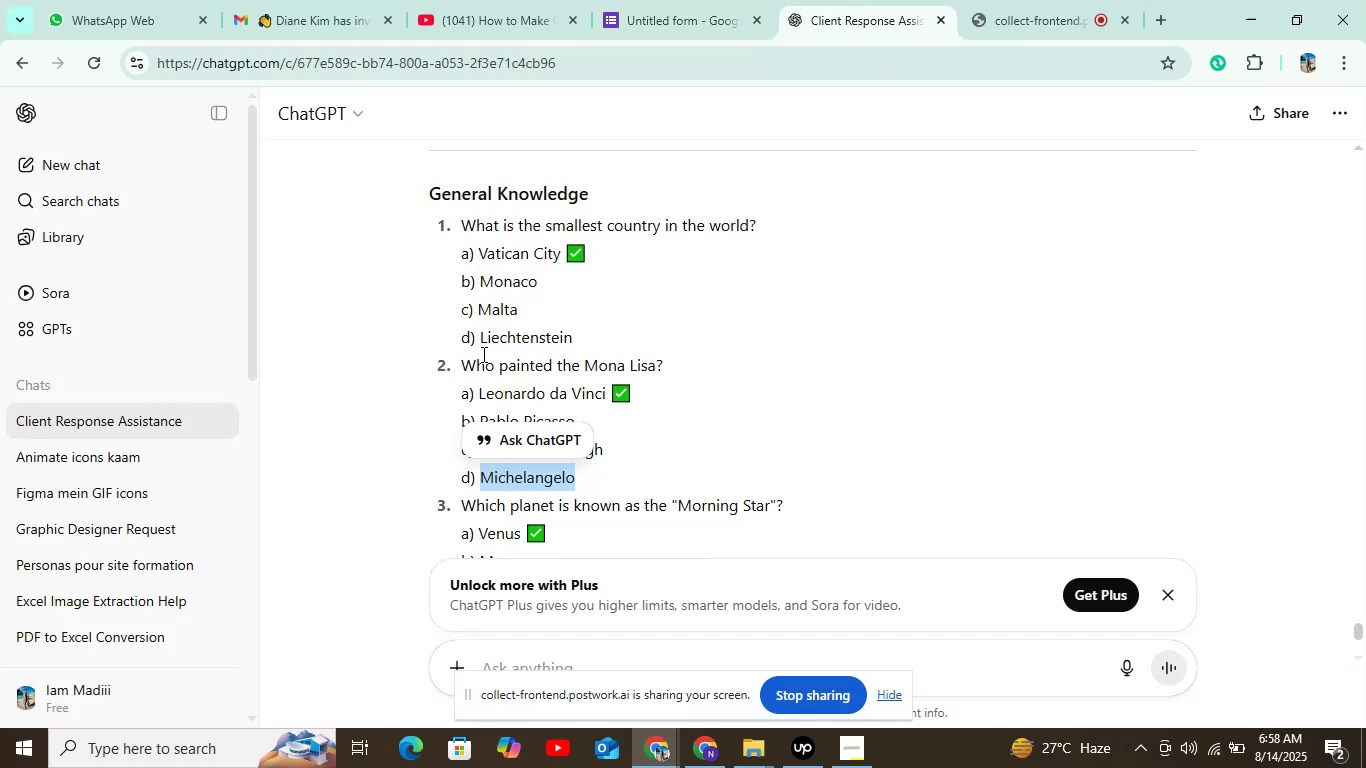 
scroll: coordinate [525, 436], scroll_direction: down, amount: 2.0
 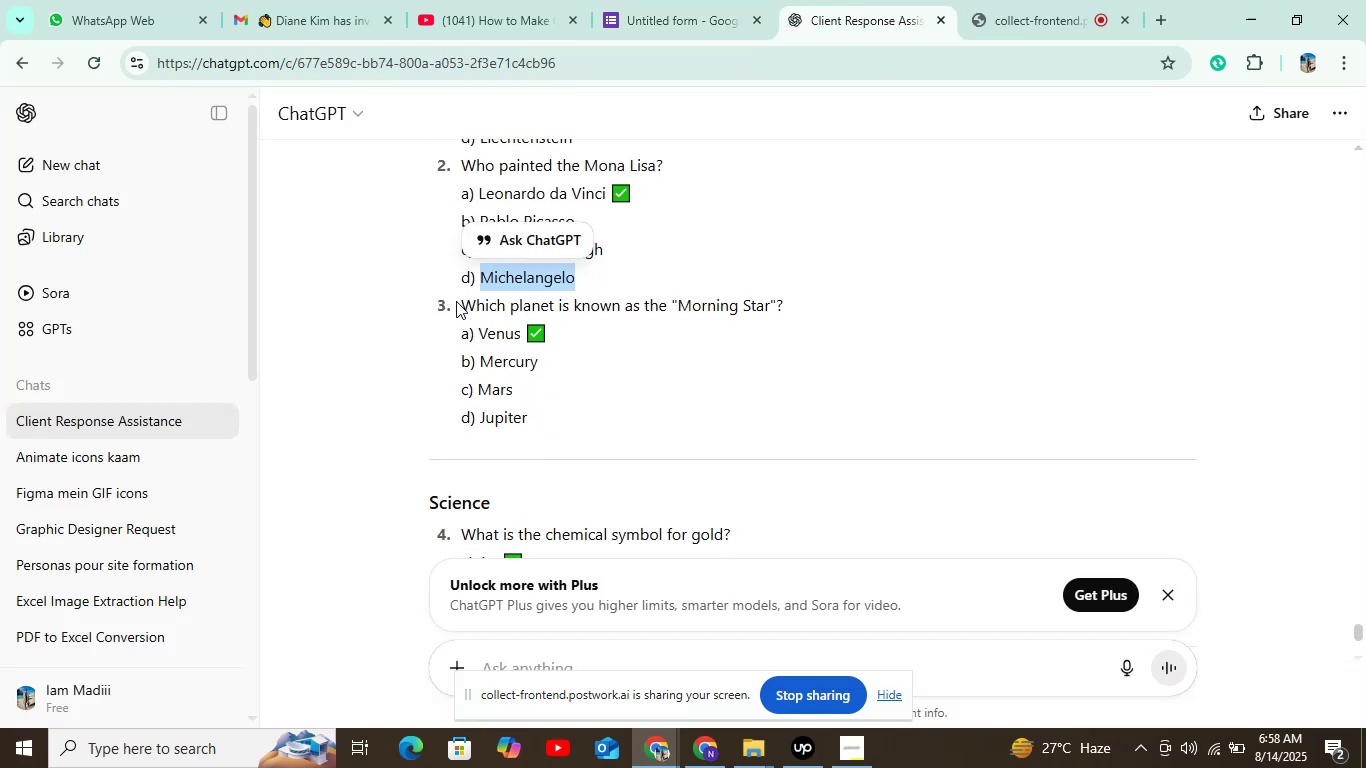 
left_click_drag(start_coordinate=[463, 295], to_coordinate=[785, 295])
 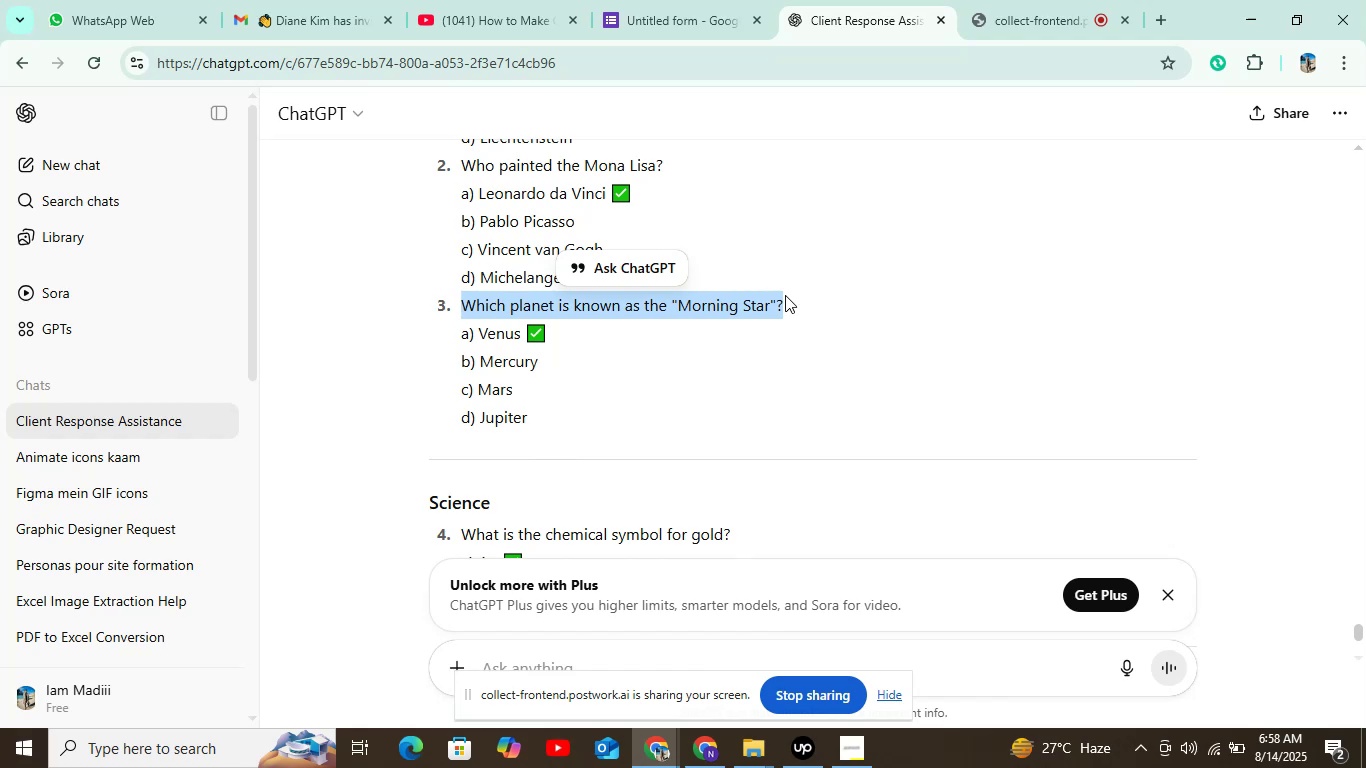 
key(Control+C)
 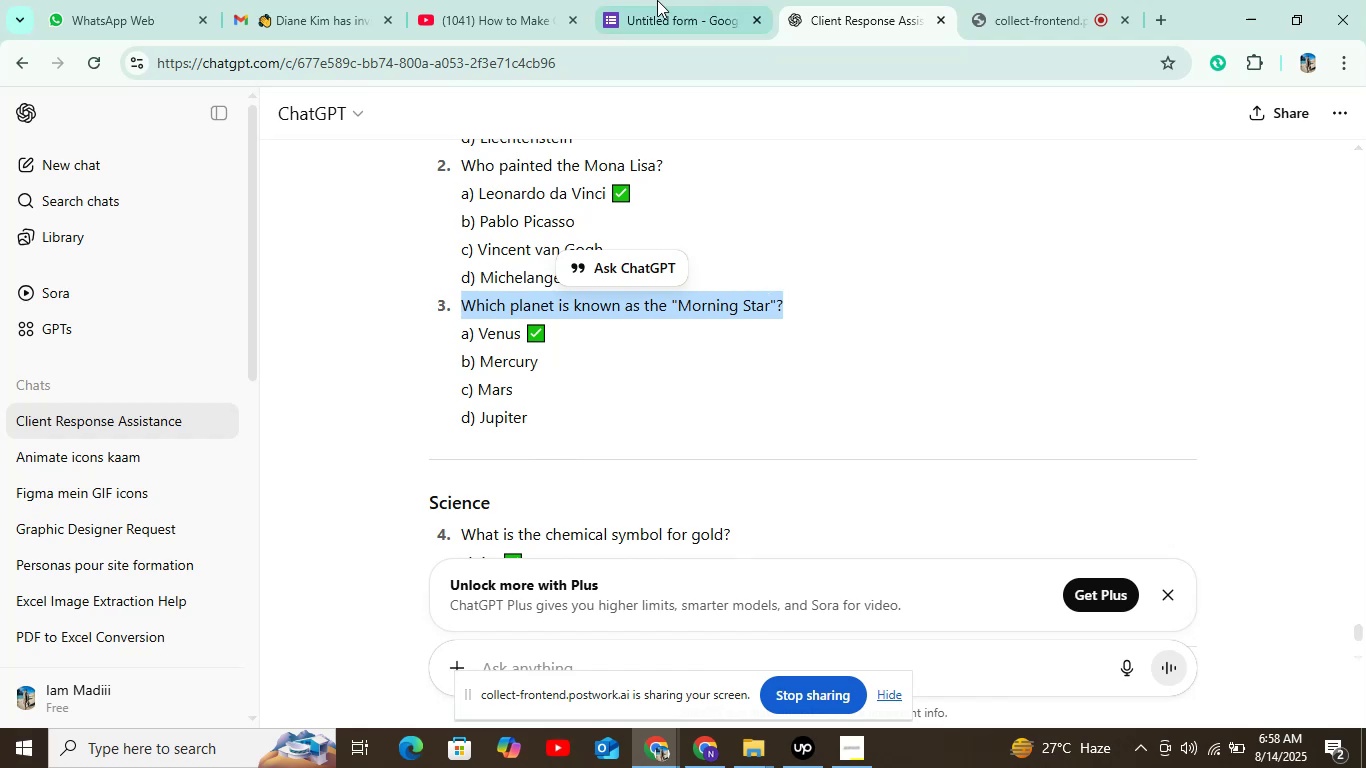 
left_click([657, 0])
 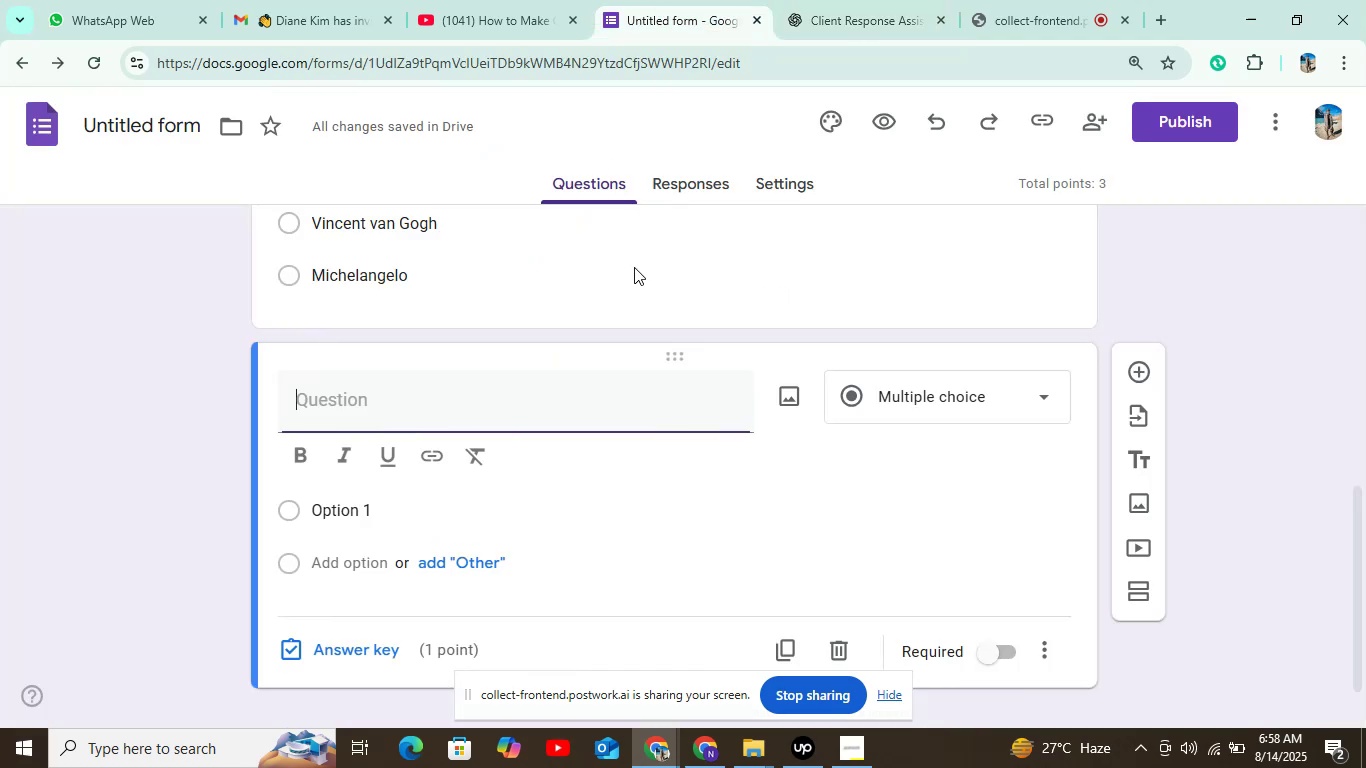 
key(Control+V)
 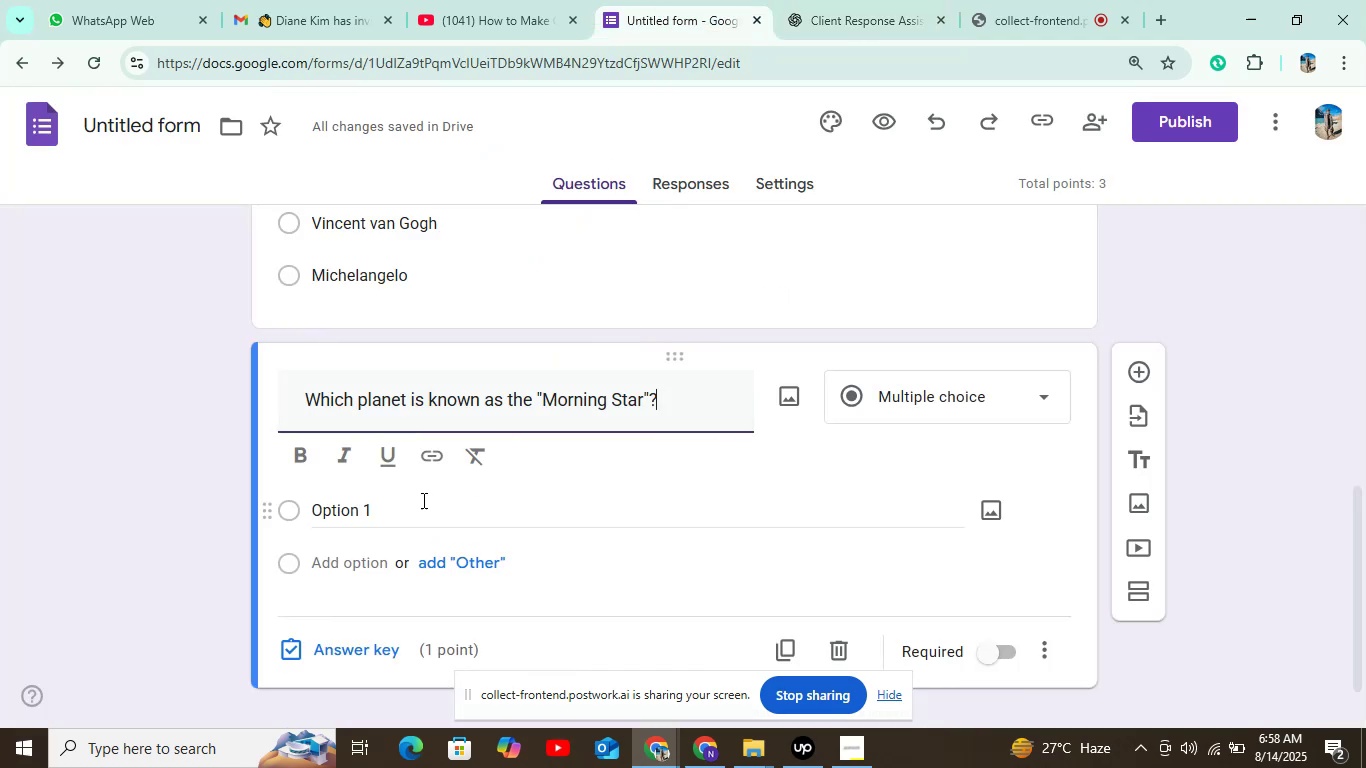 
left_click([422, 500])
 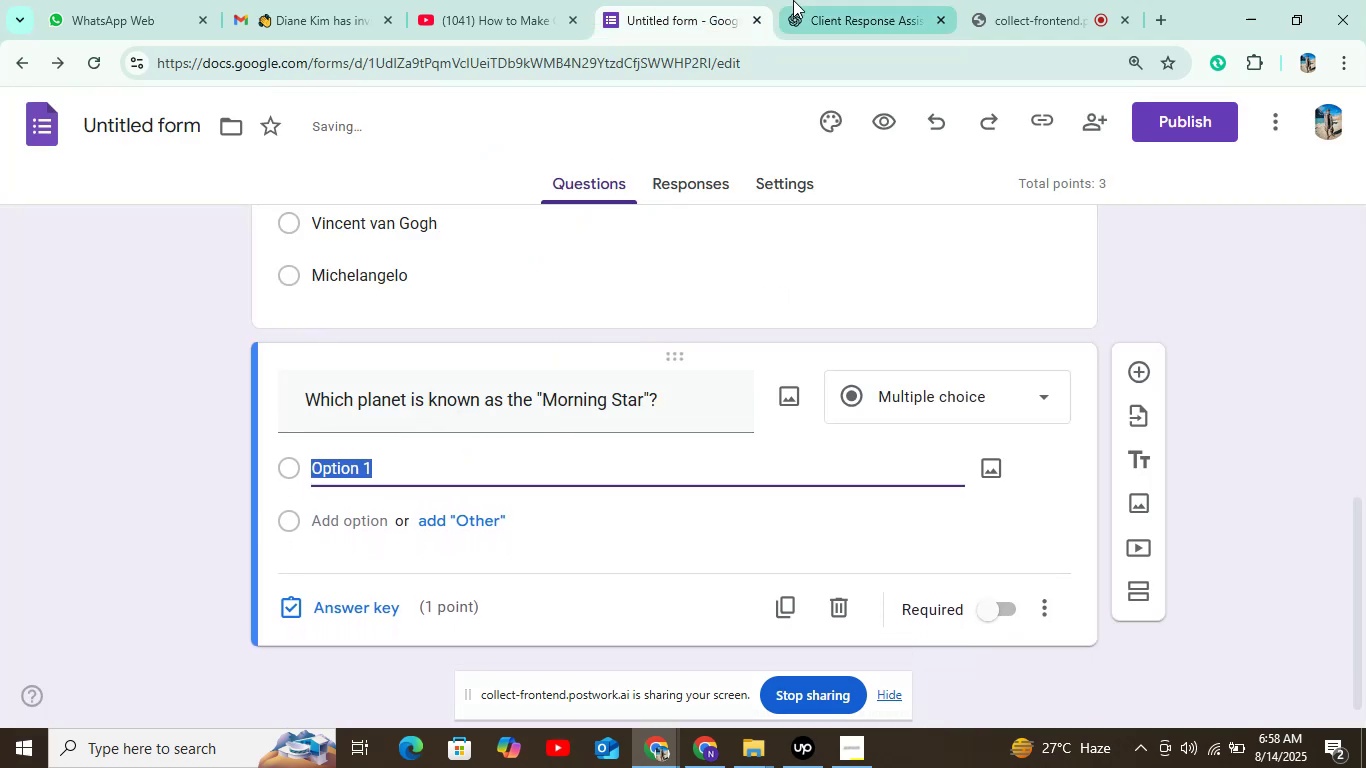 
left_click([795, 0])
 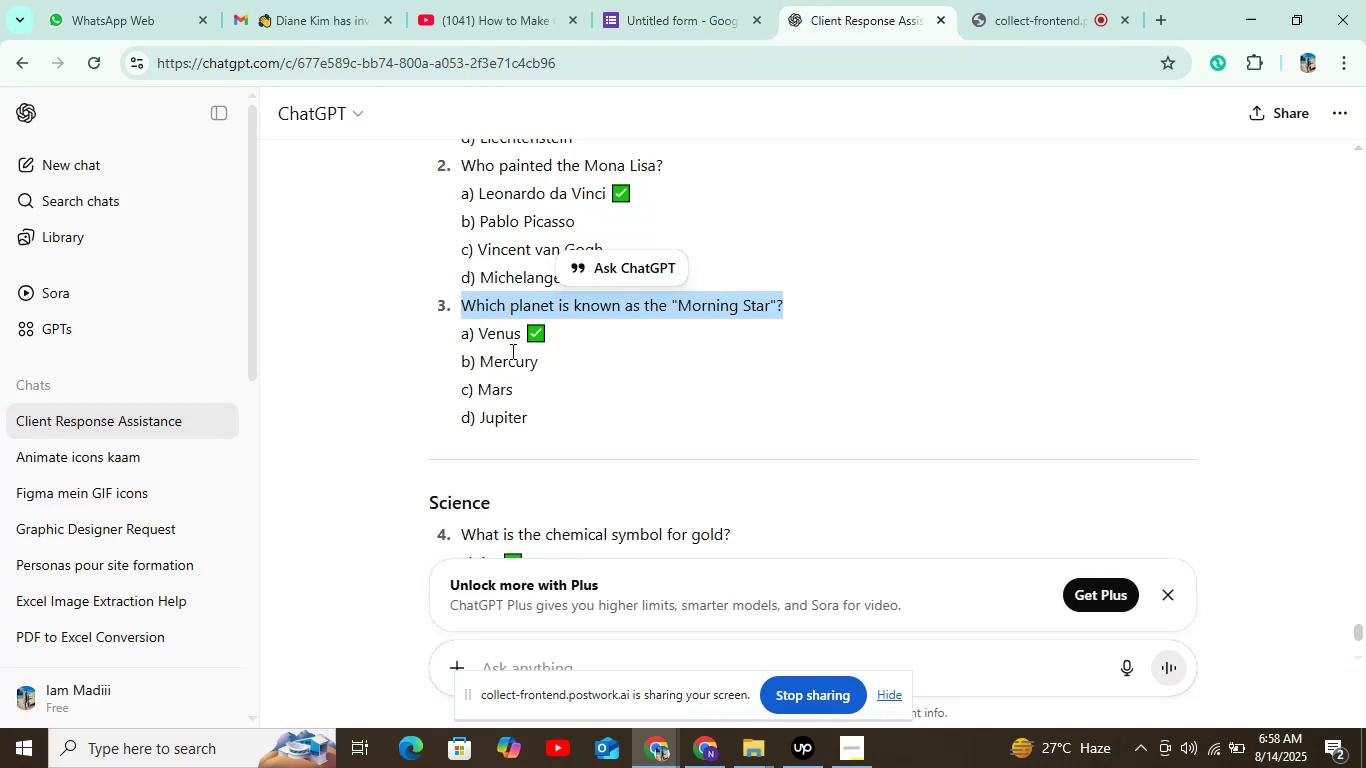 
left_click_drag(start_coordinate=[479, 336], to_coordinate=[520, 335])
 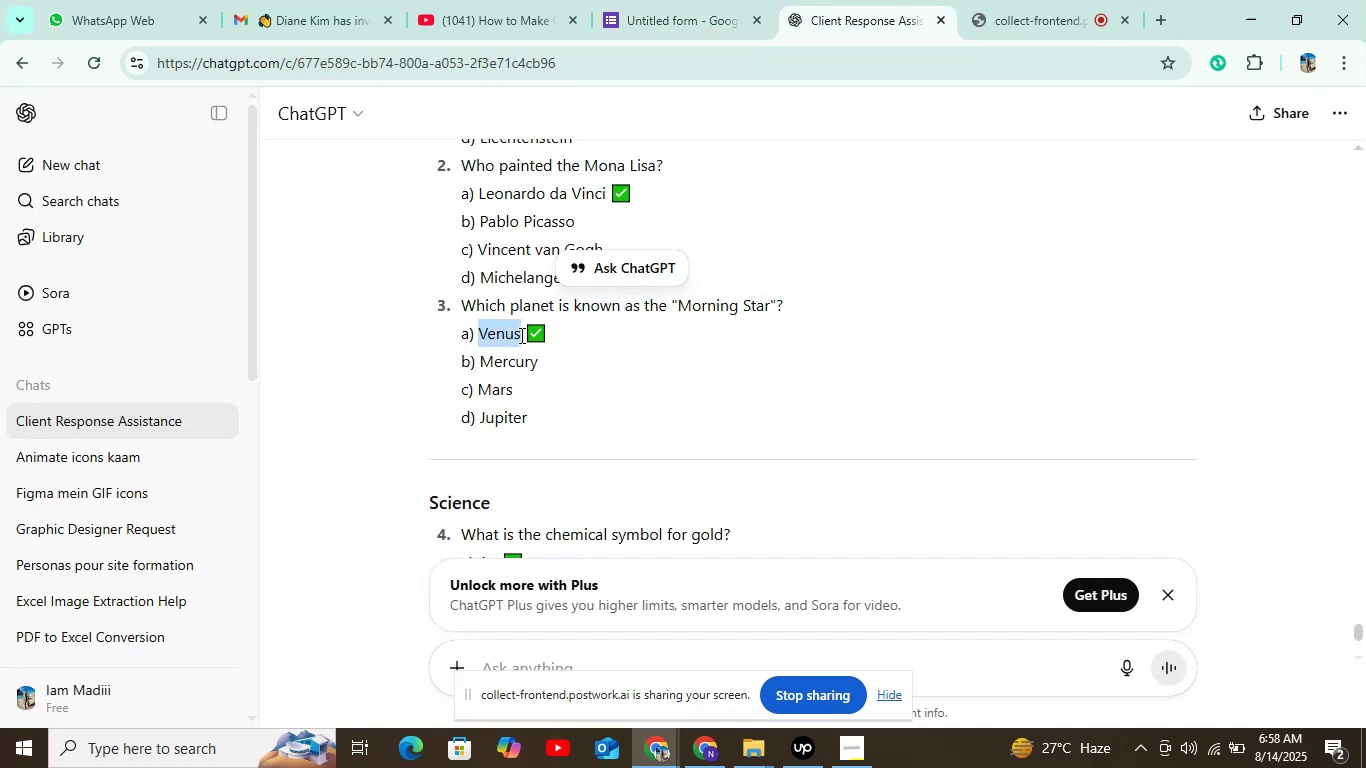 
key(Control+C)
 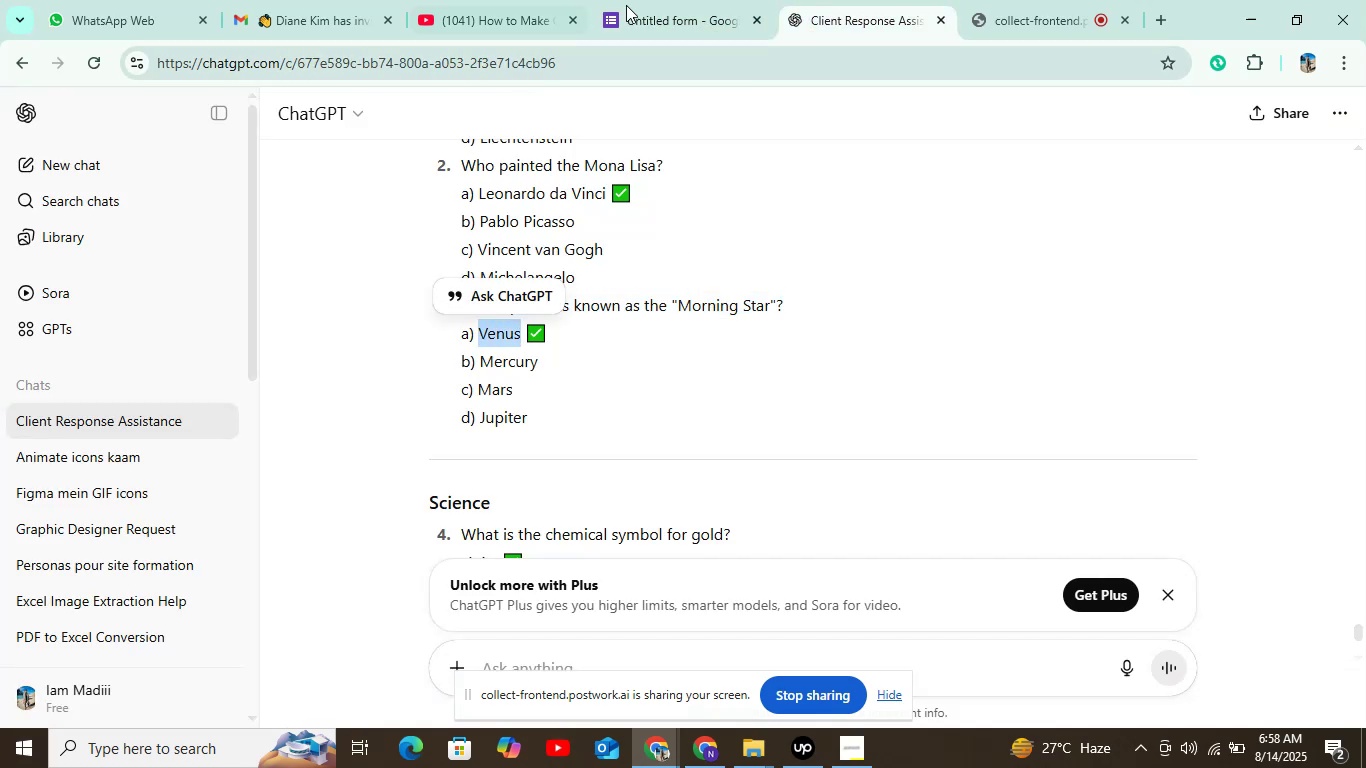 
left_click([632, 2])
 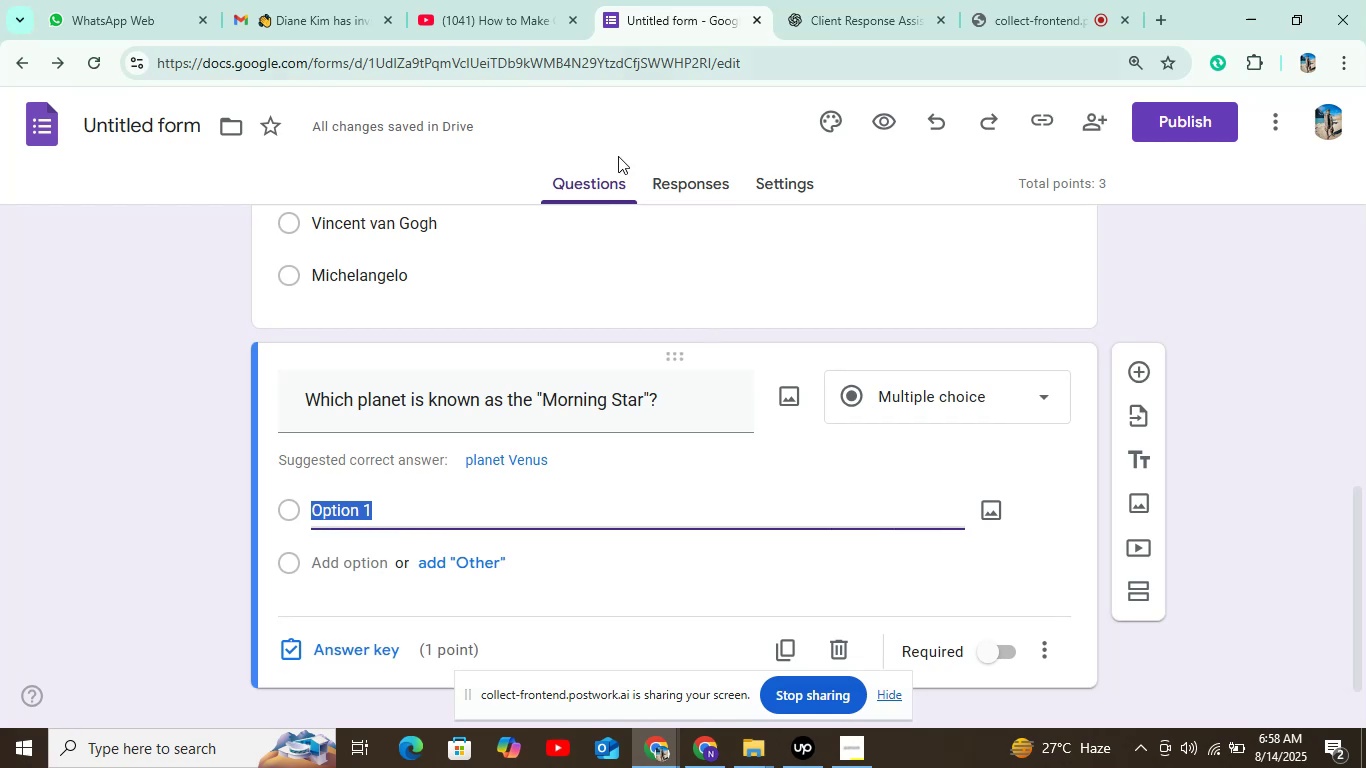 
key(Control+V)
 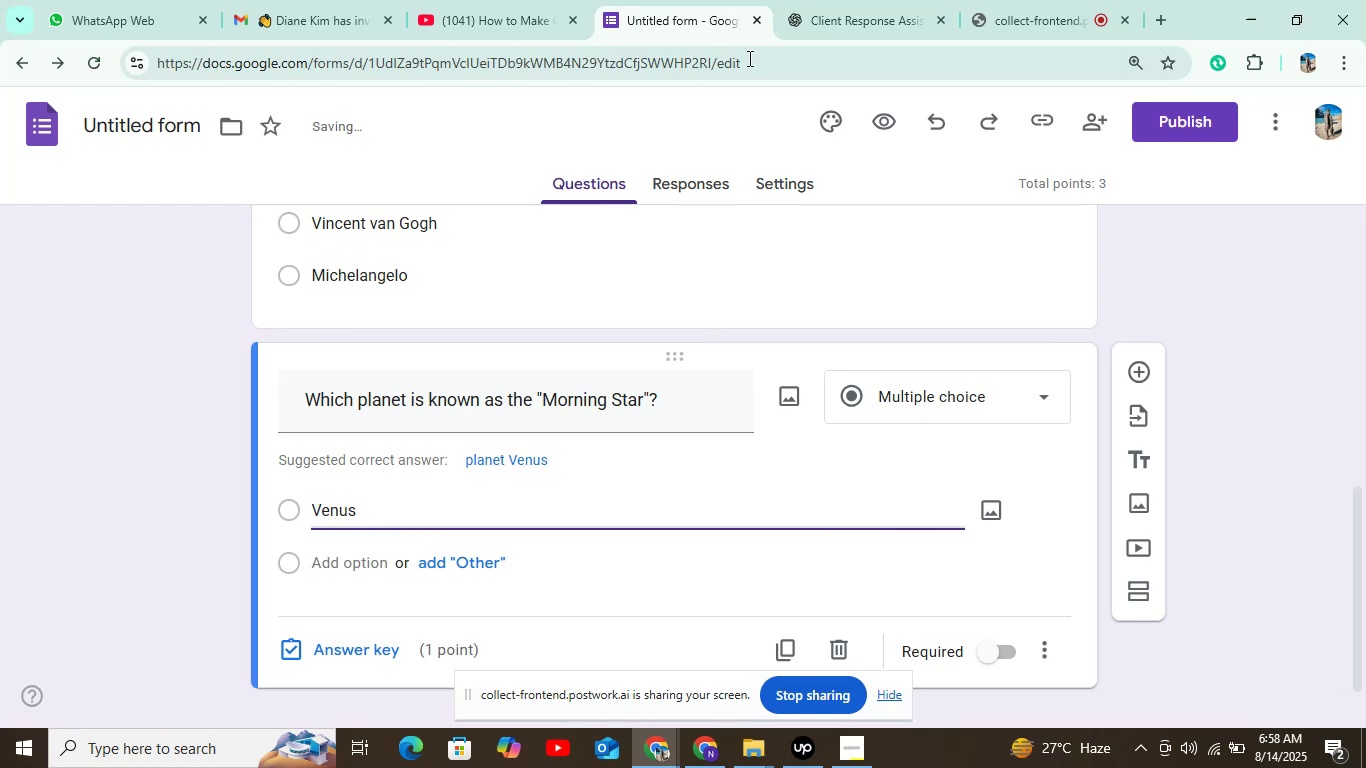 
left_click([839, 18])
 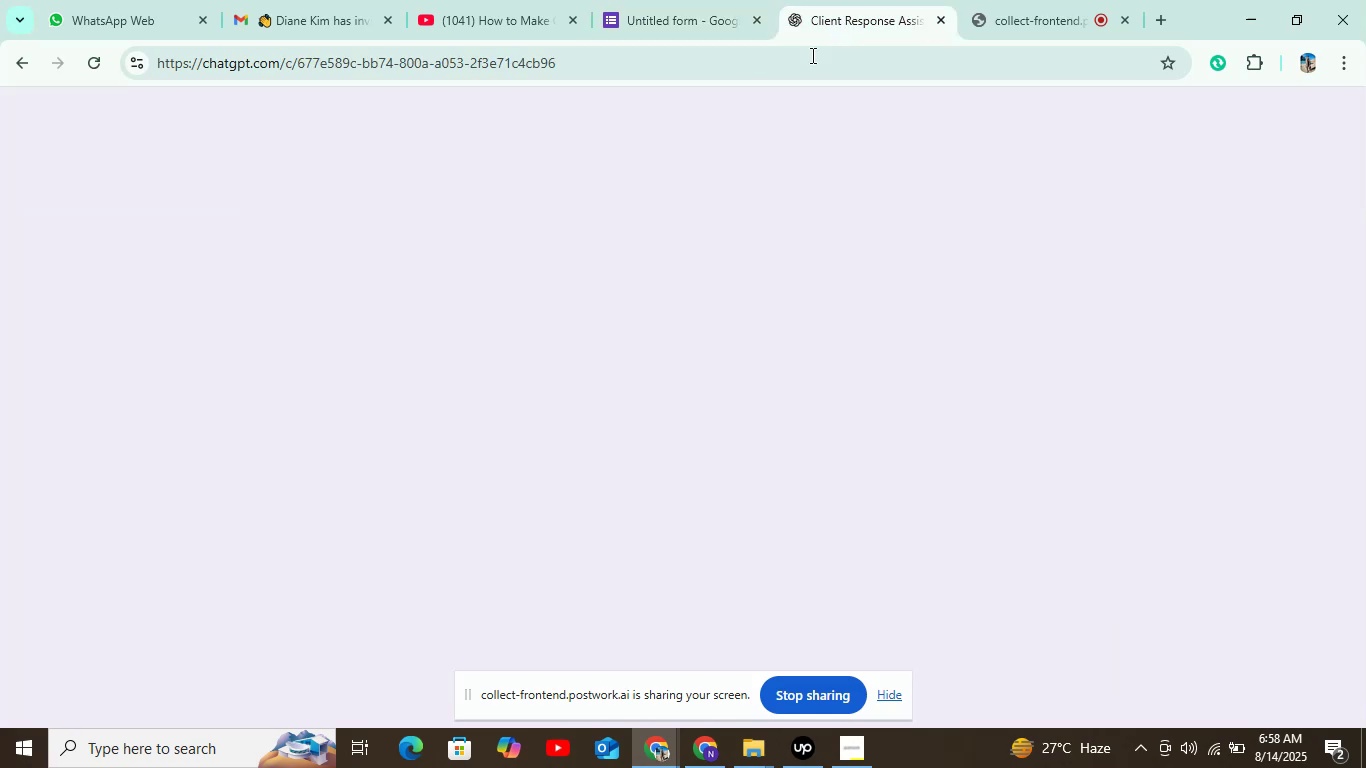 
mouse_move([527, 392])
 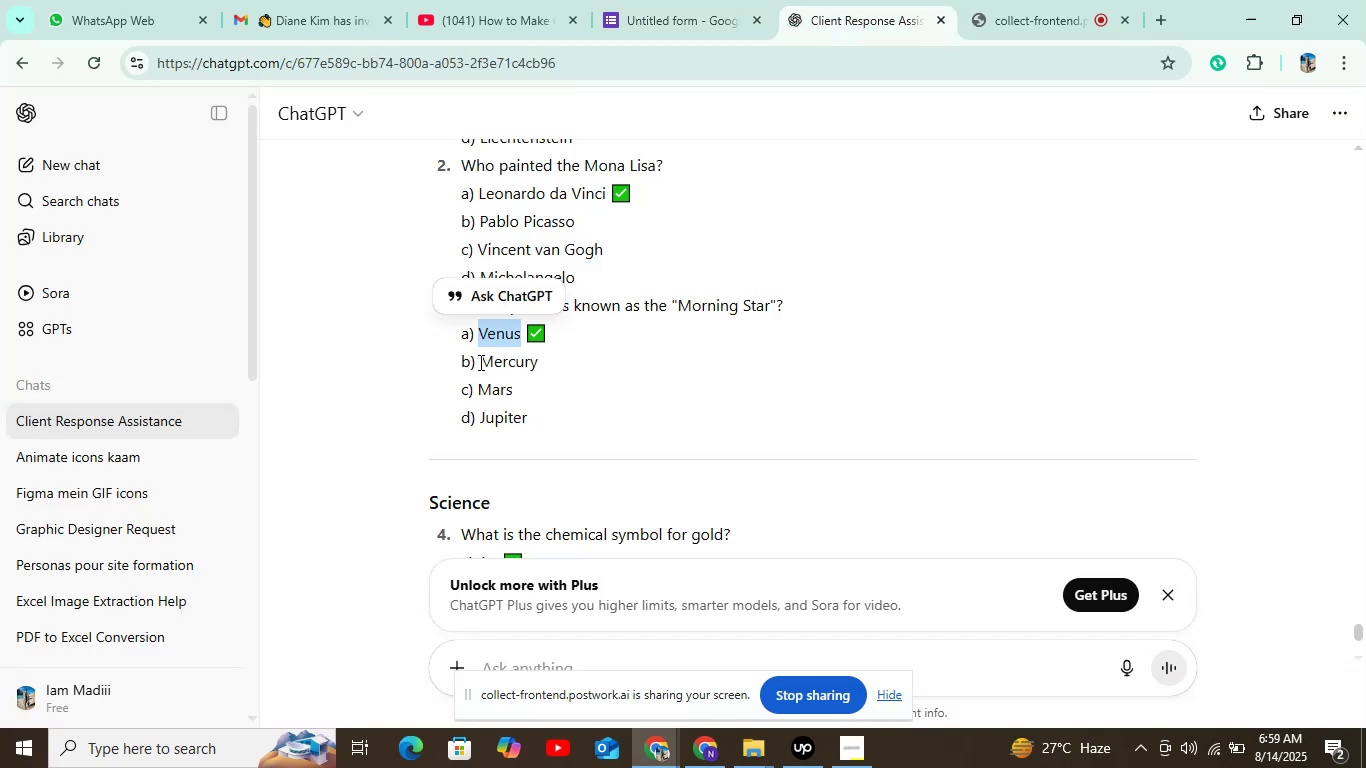 
left_click_drag(start_coordinate=[481, 360], to_coordinate=[610, 358])
 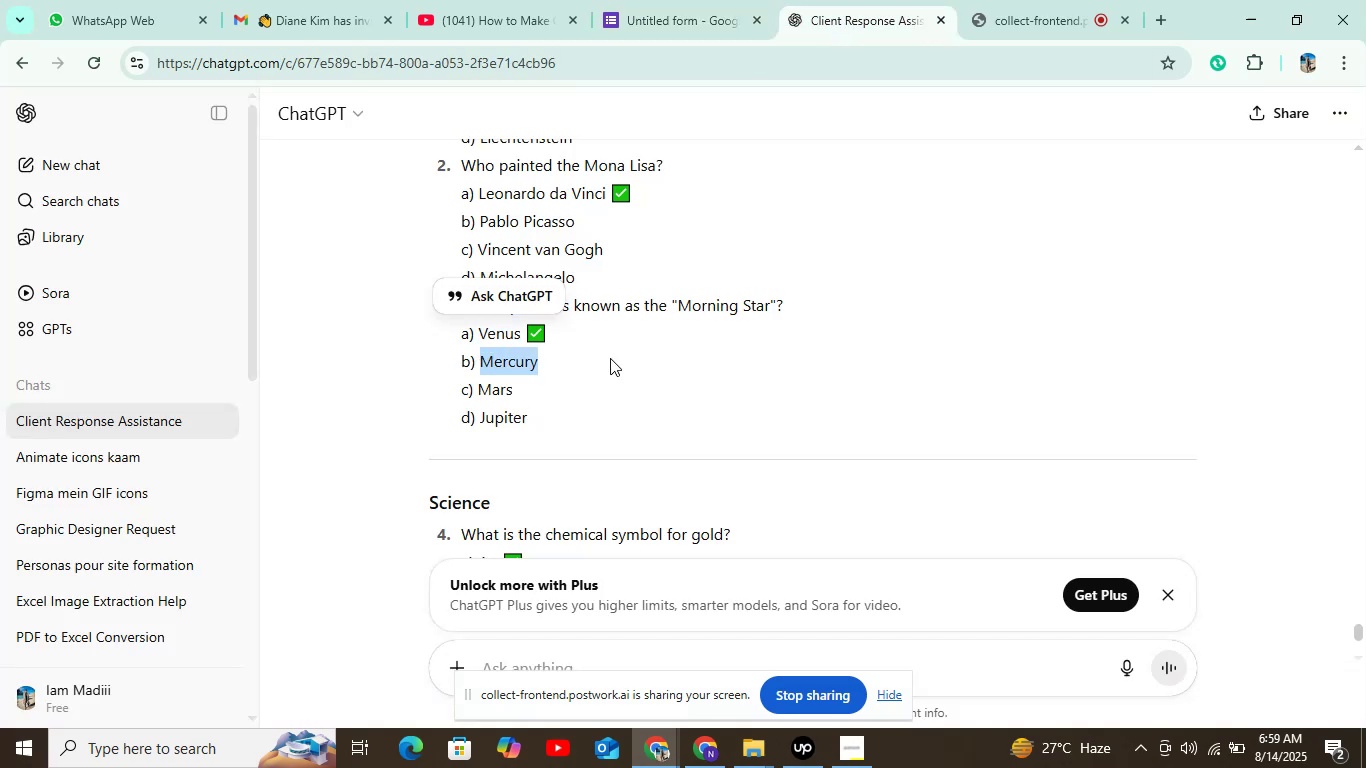 
key(Control+C)
 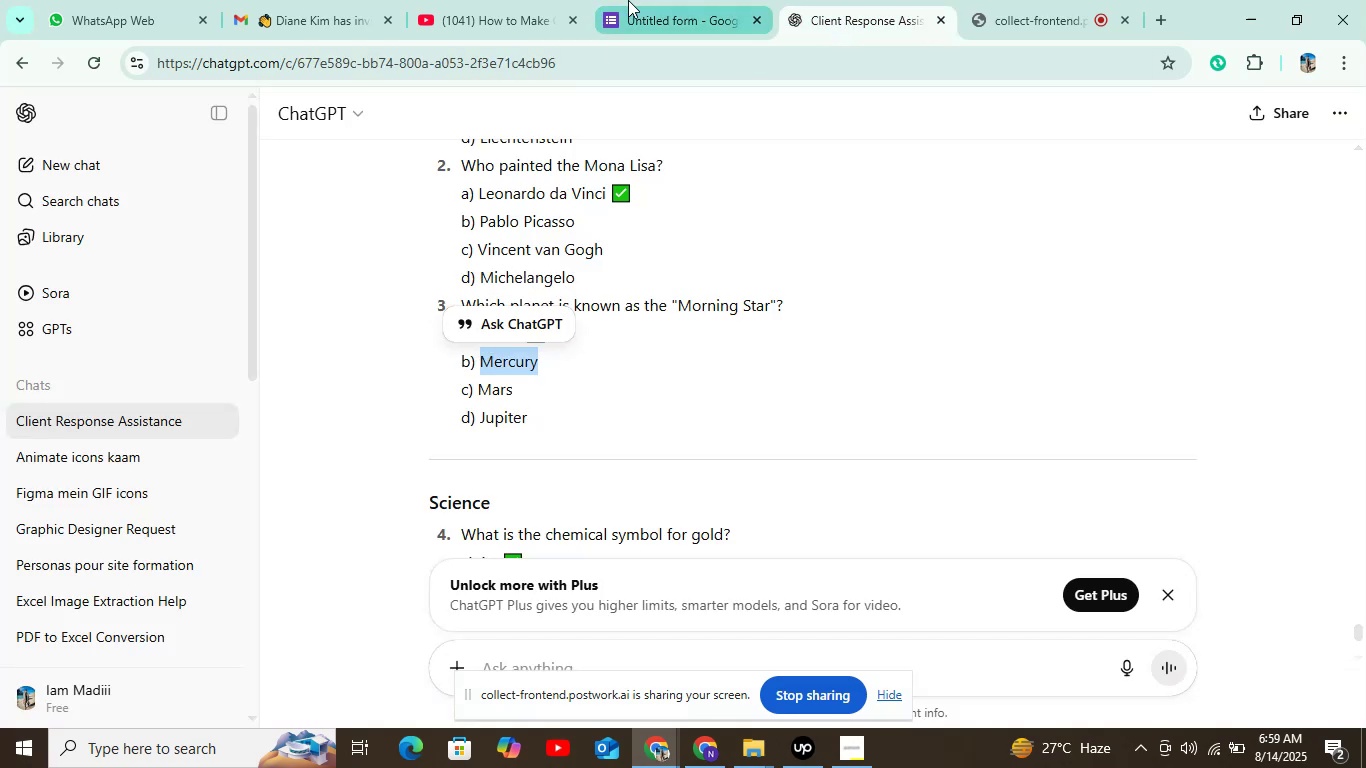 
left_click([628, 0])
 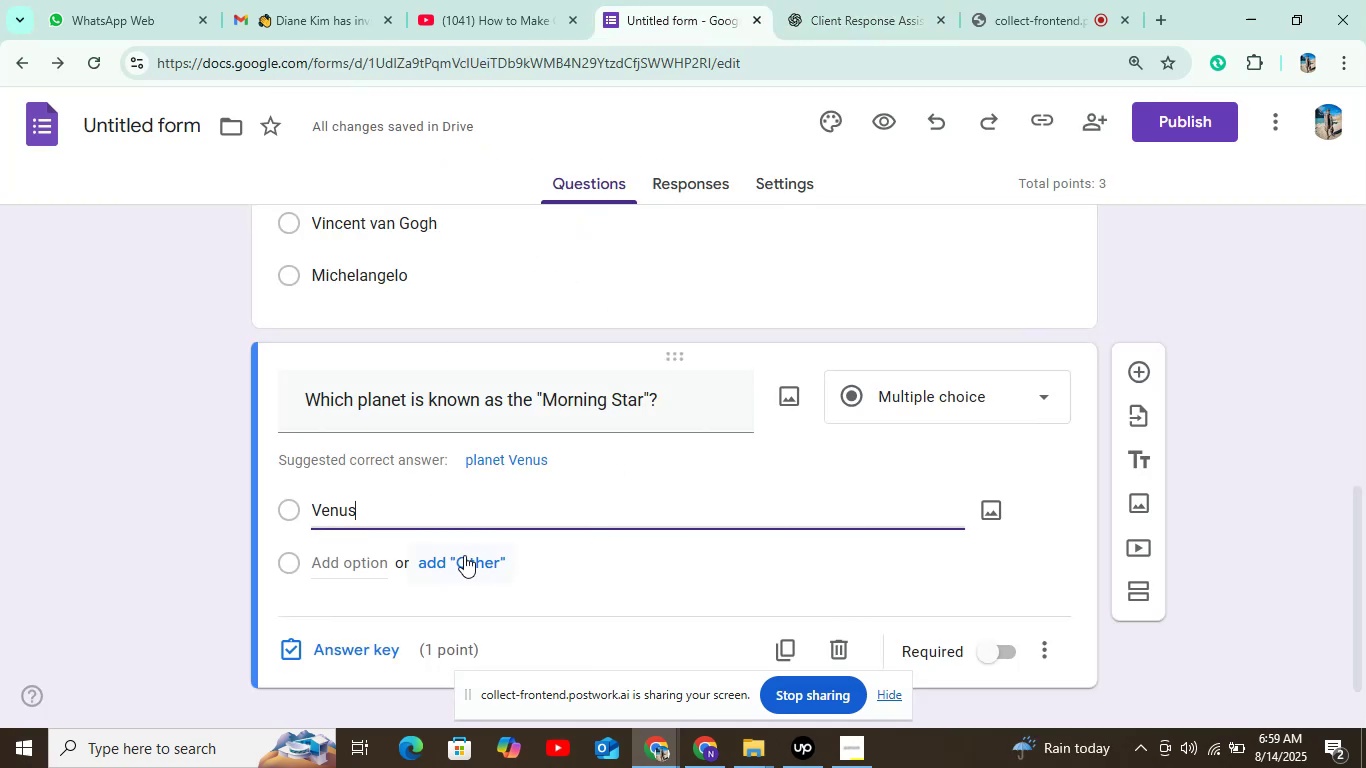 
left_click([368, 566])
 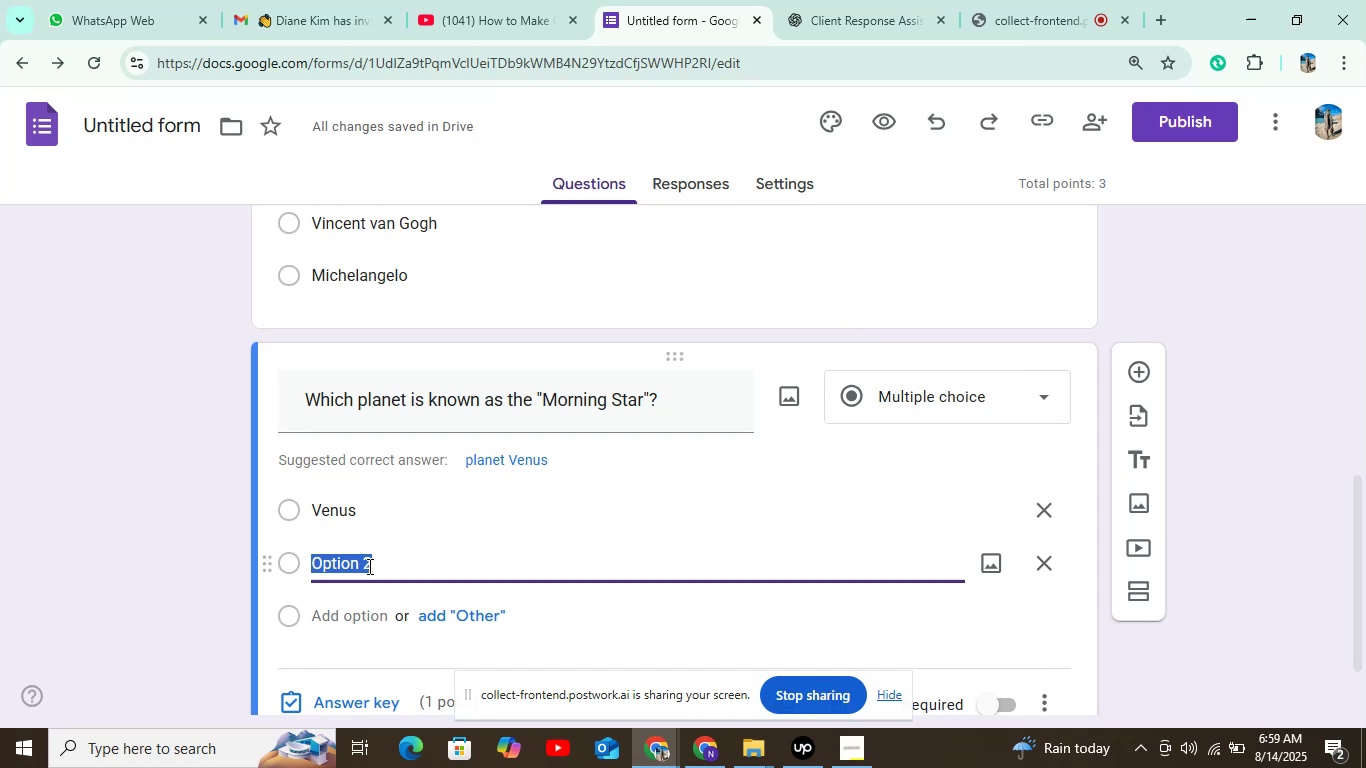 
key(Control+V)
 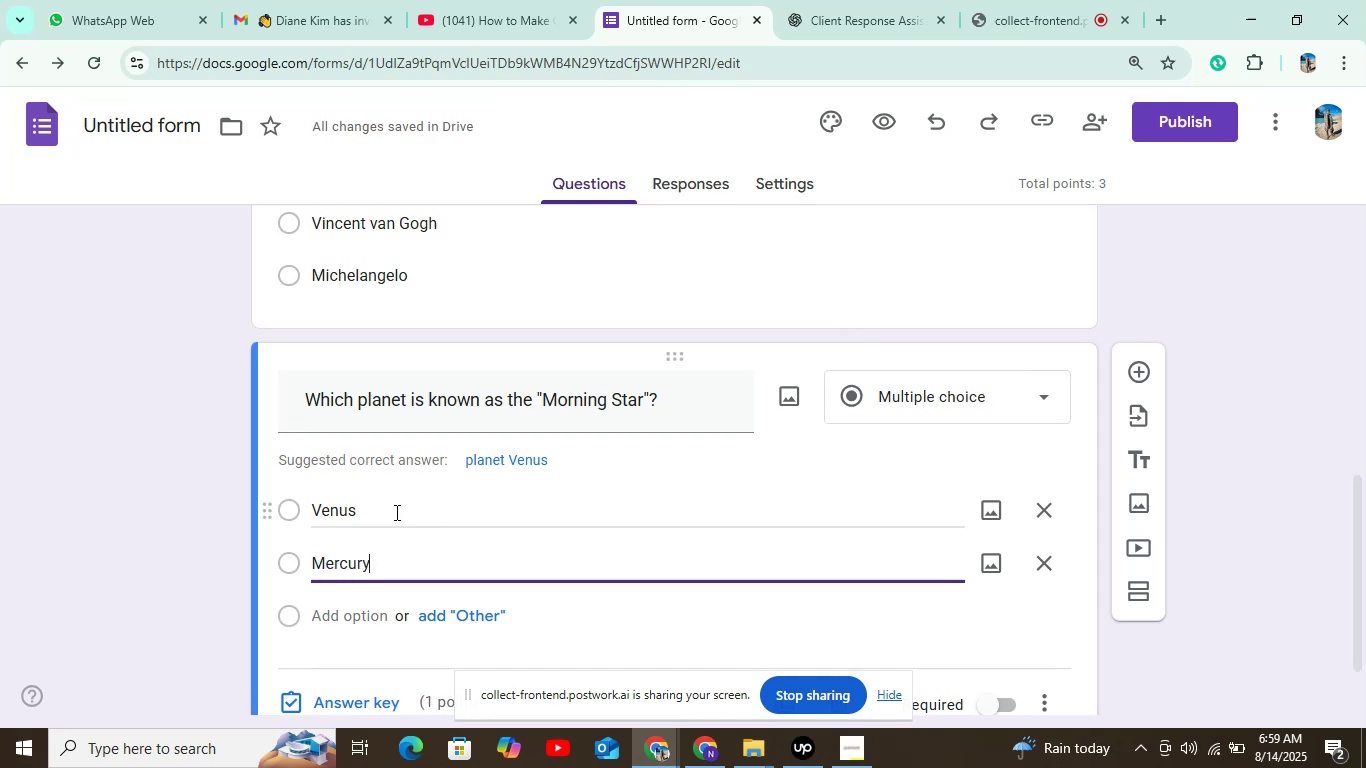 
wait(9.62)
 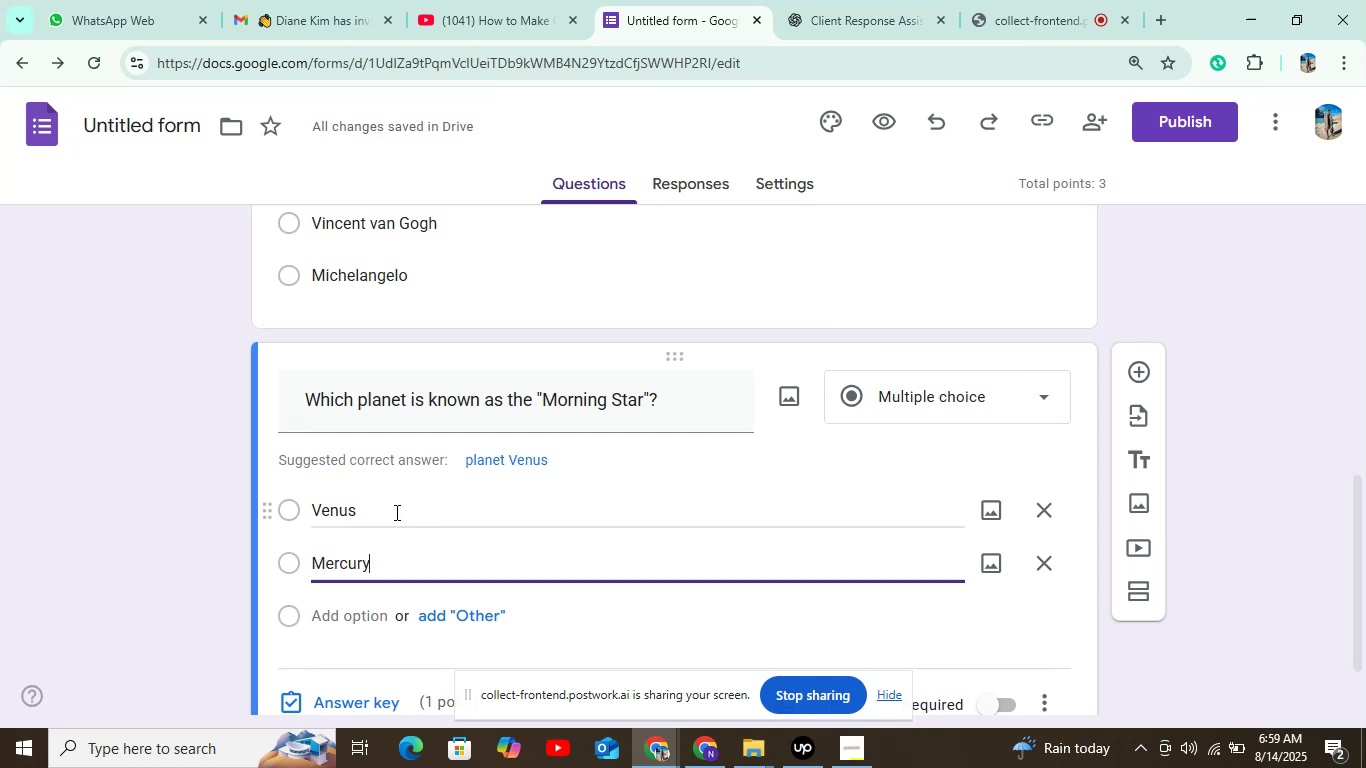 
left_click([882, 0])
 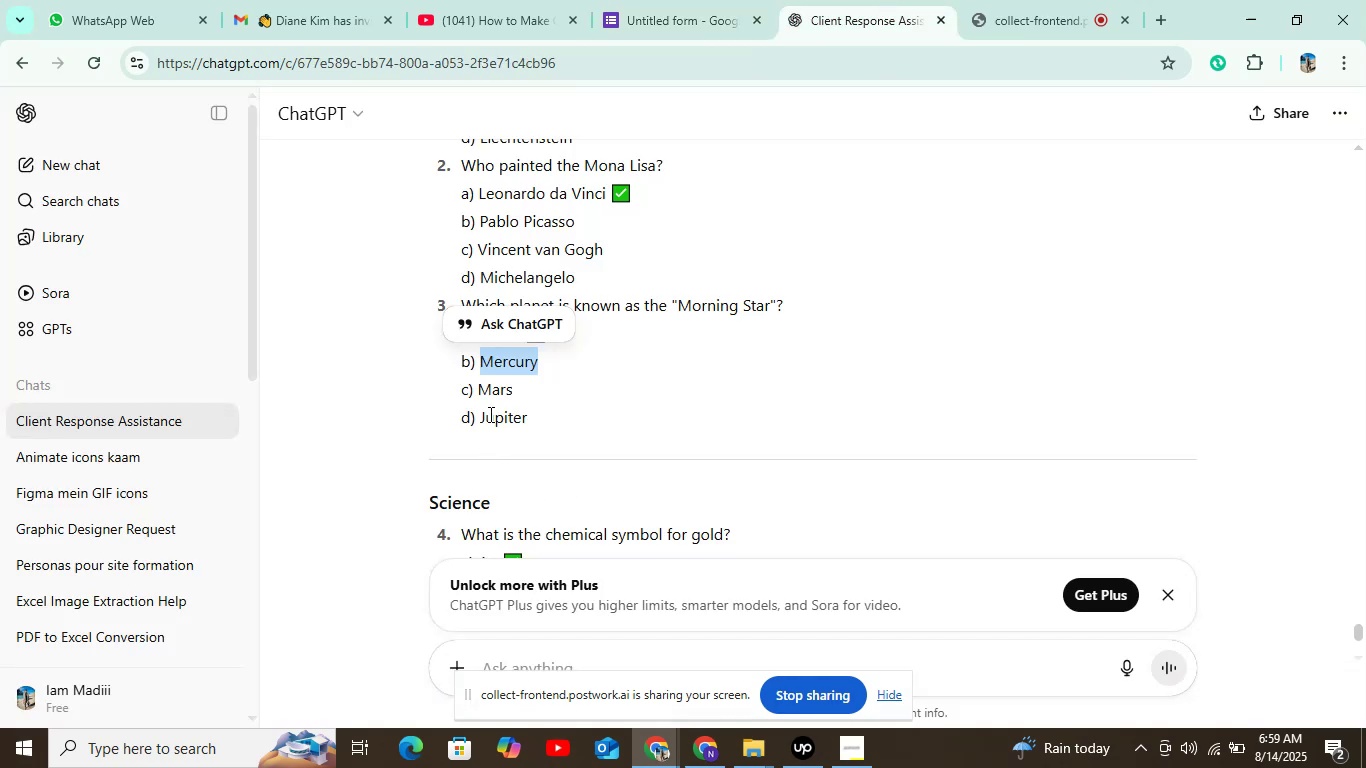 
double_click([496, 393])
 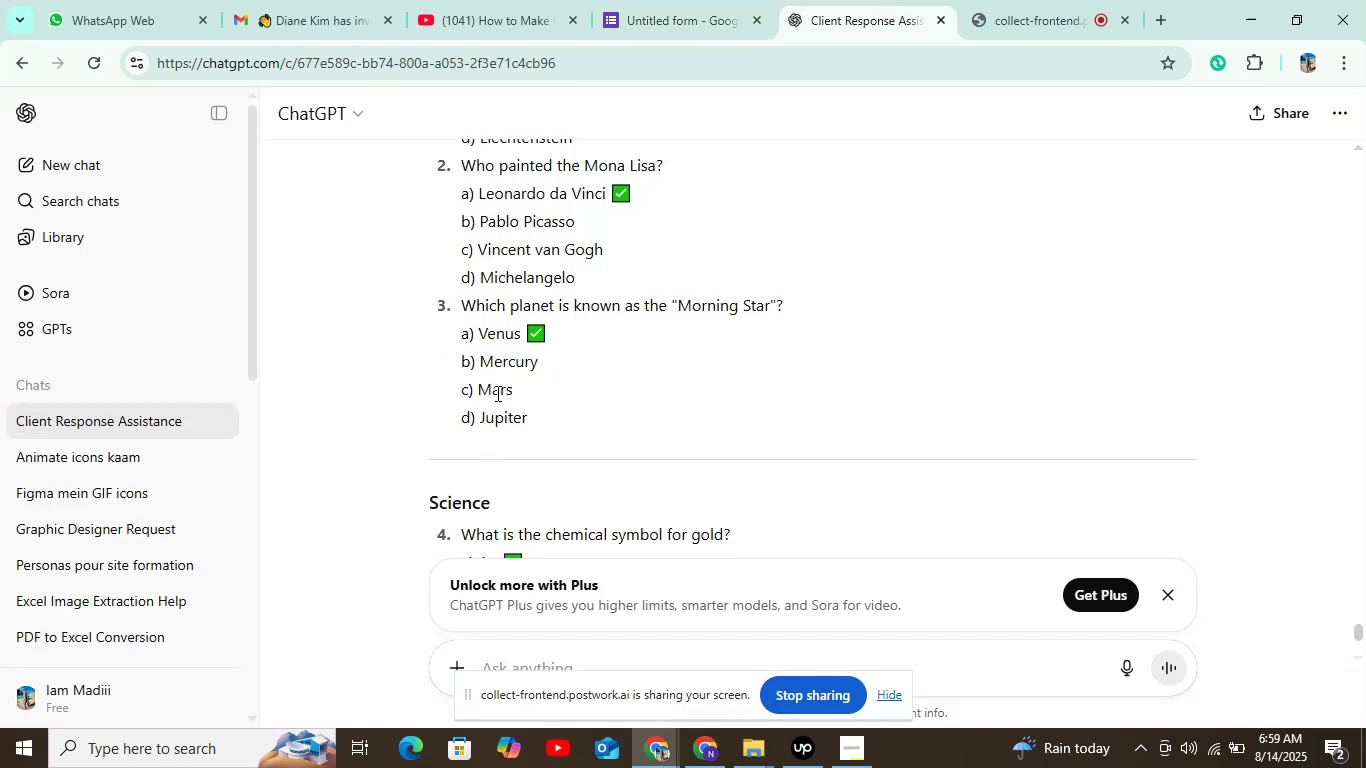 
triple_click([496, 393])
 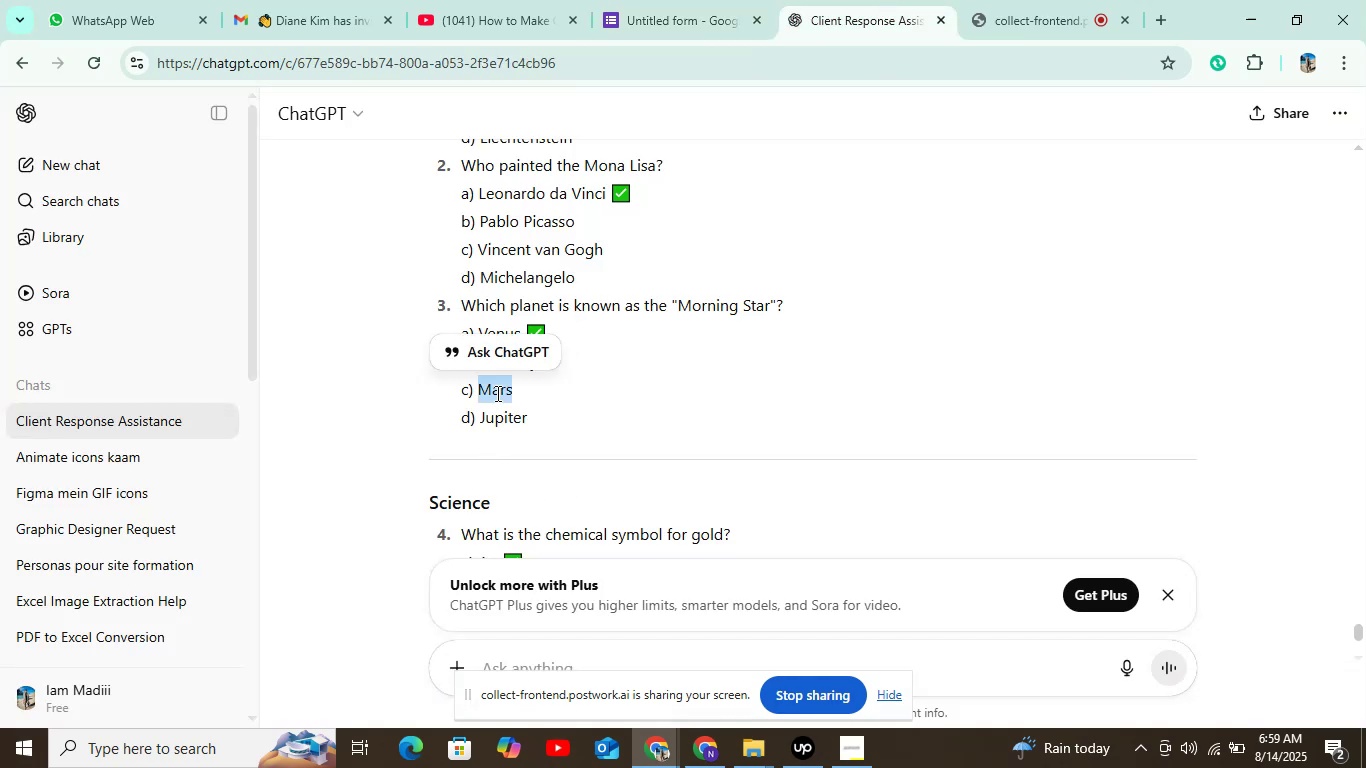 
key(Control+C)
 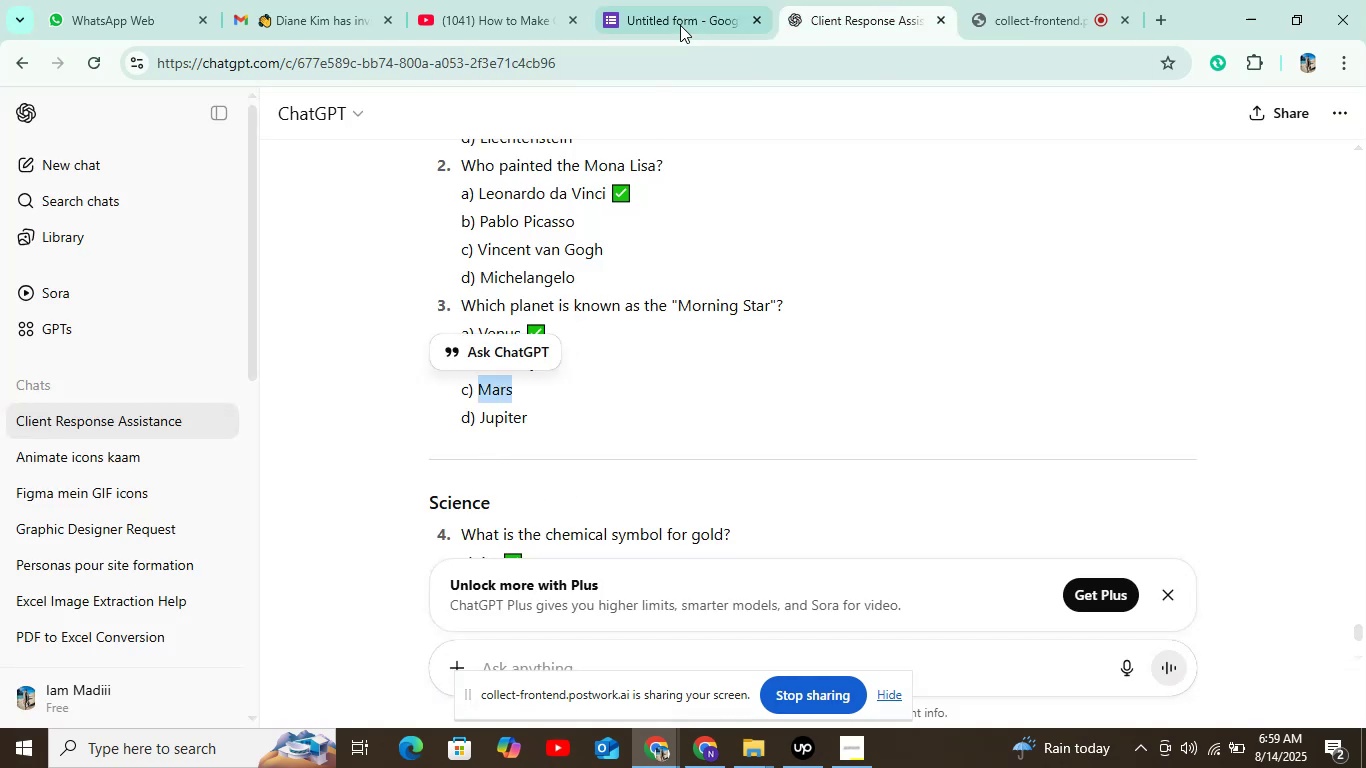 
left_click([681, 20])
 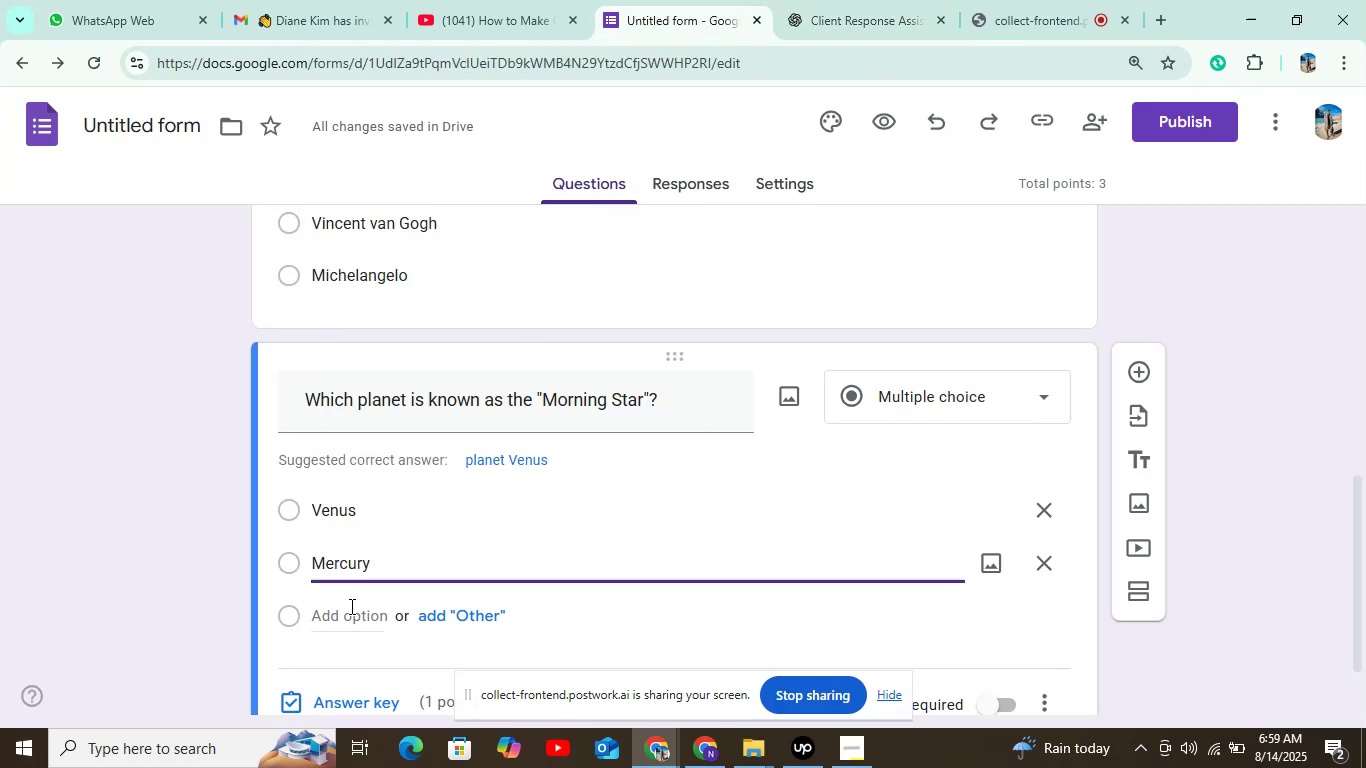 
left_click([349, 624])
 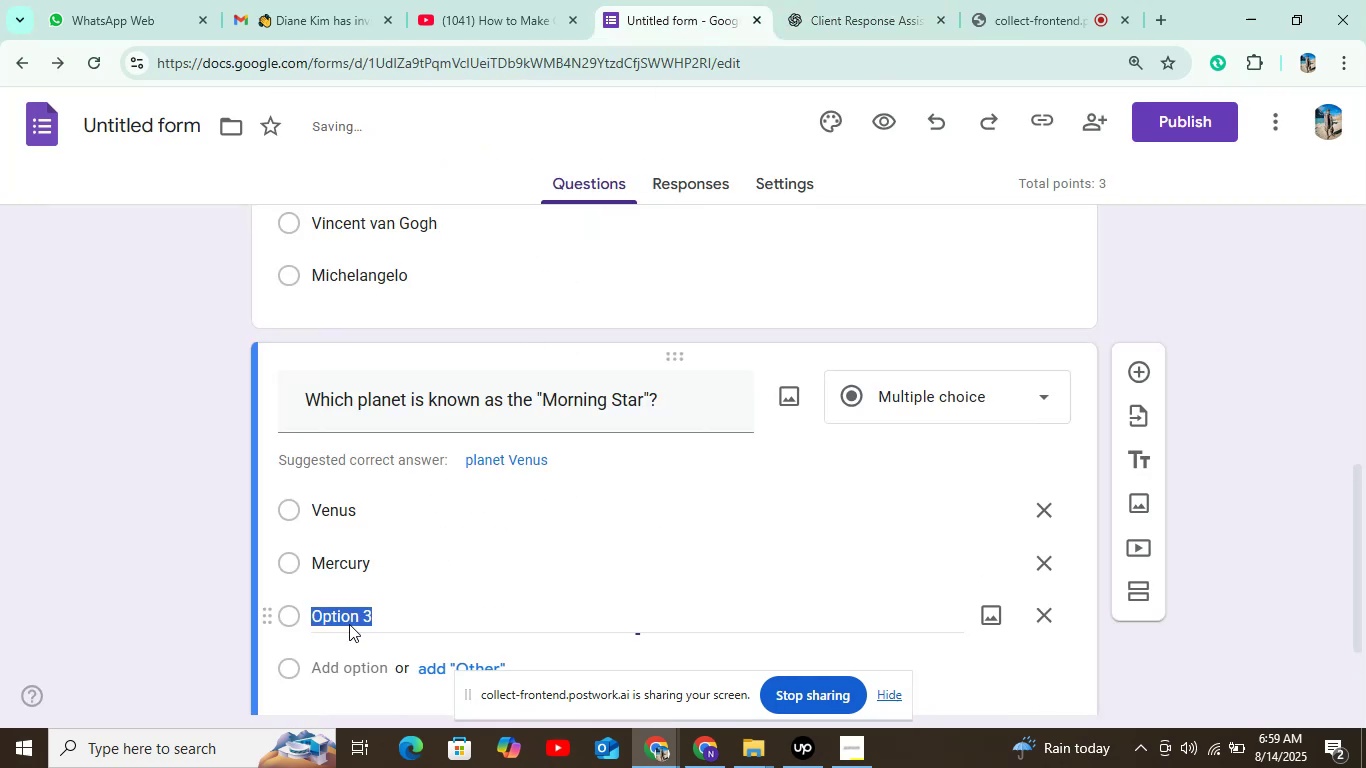 
key(Control+V)
 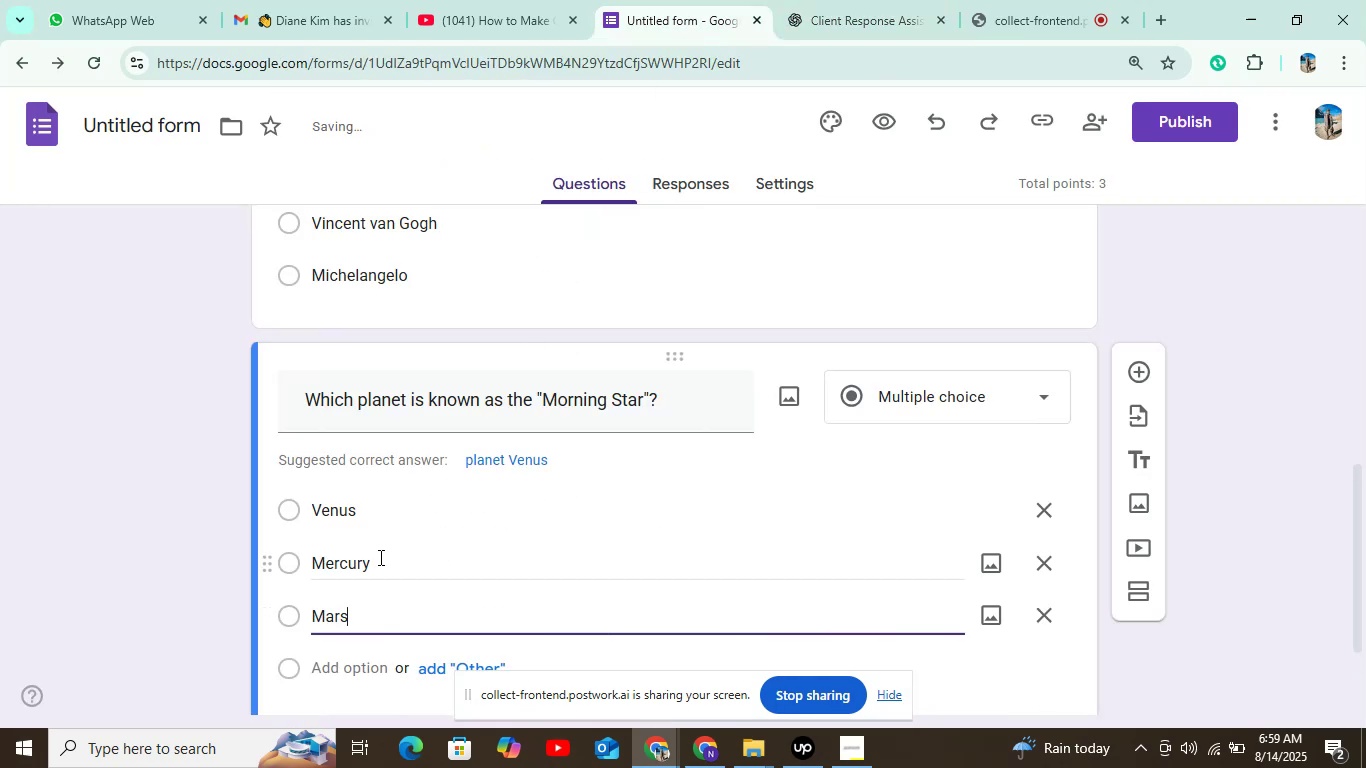 
scroll: coordinate [384, 544], scroll_direction: down, amount: 3.0
 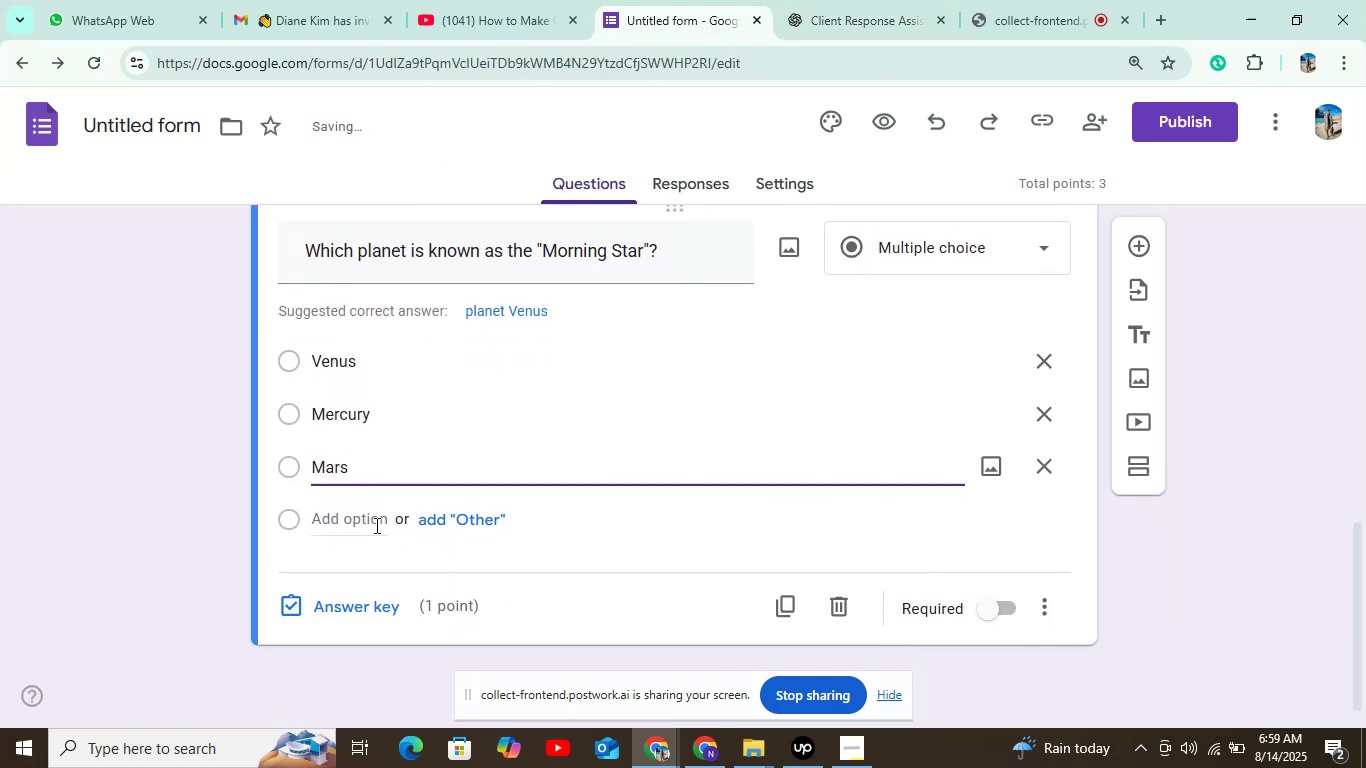 
left_click([374, 521])
 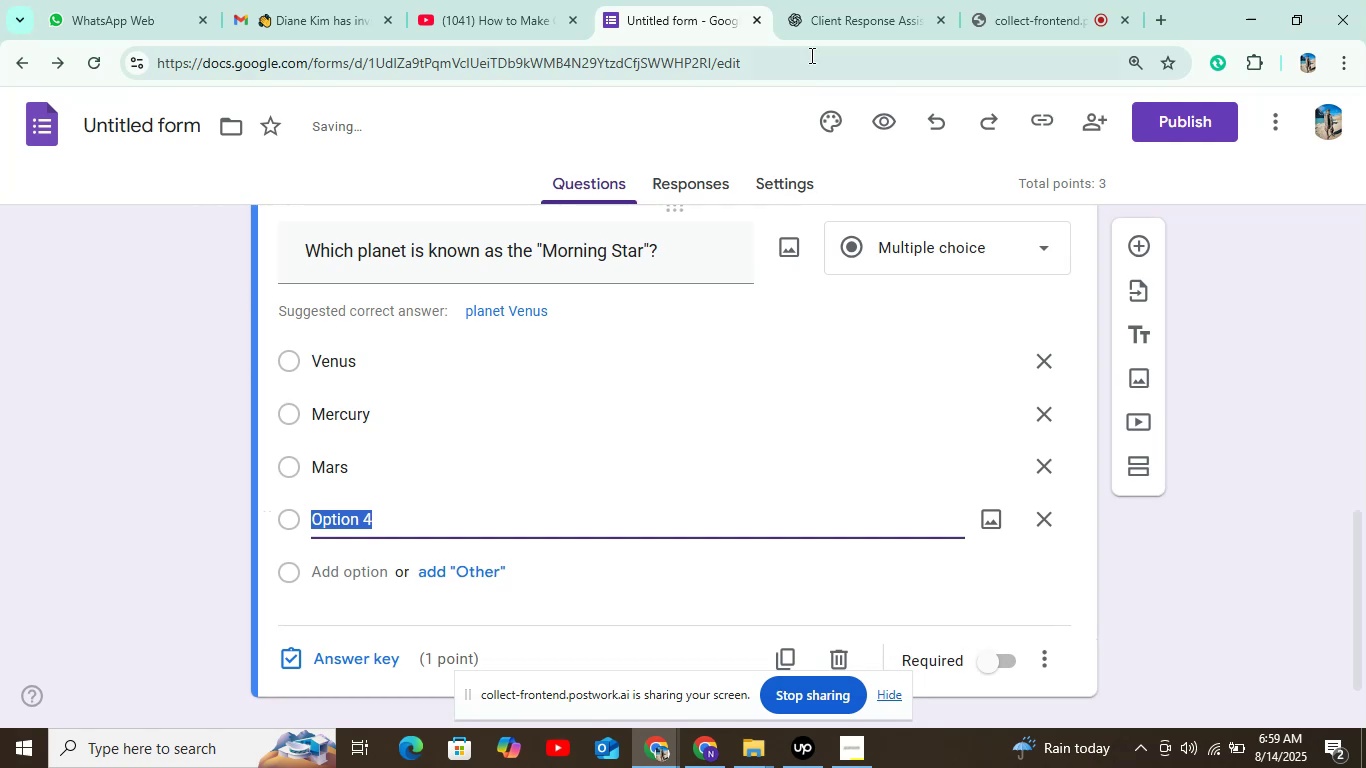 
left_click([818, 29])
 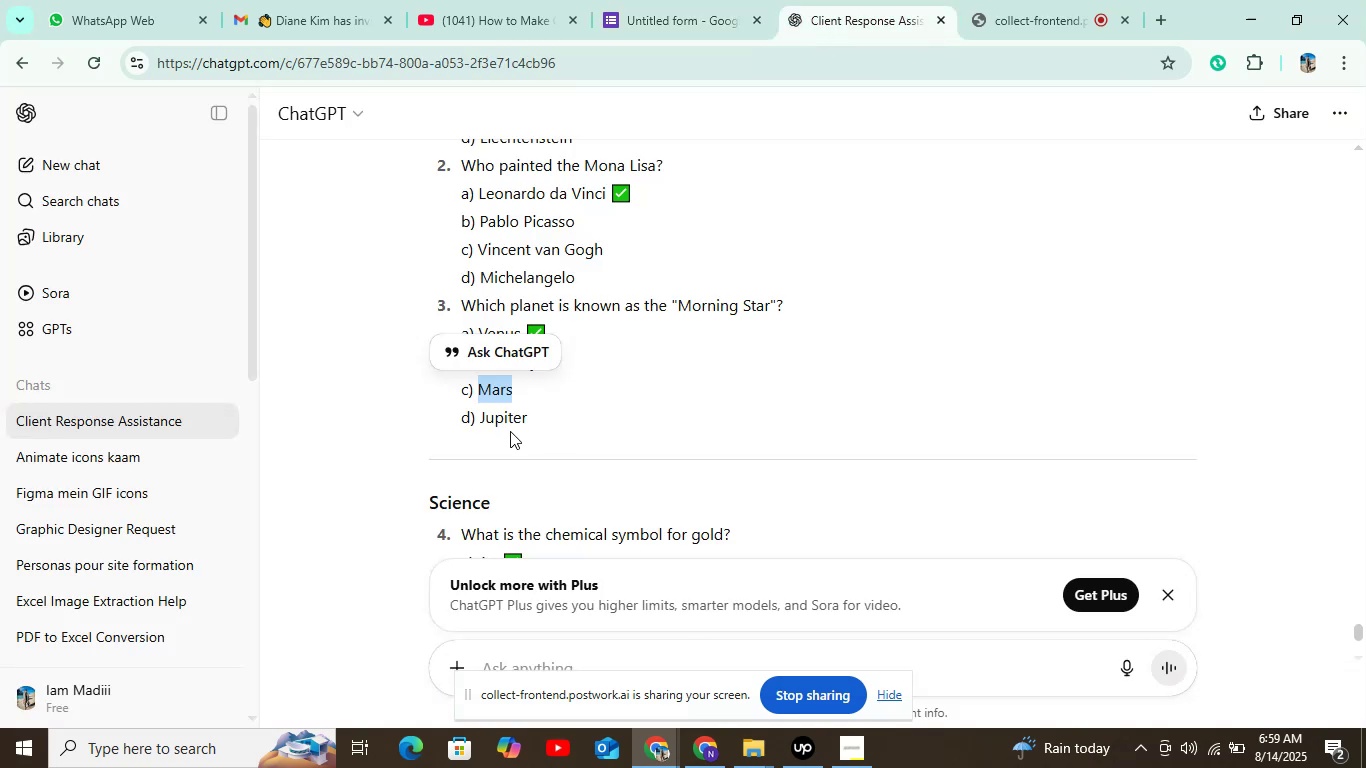 
double_click([511, 419])
 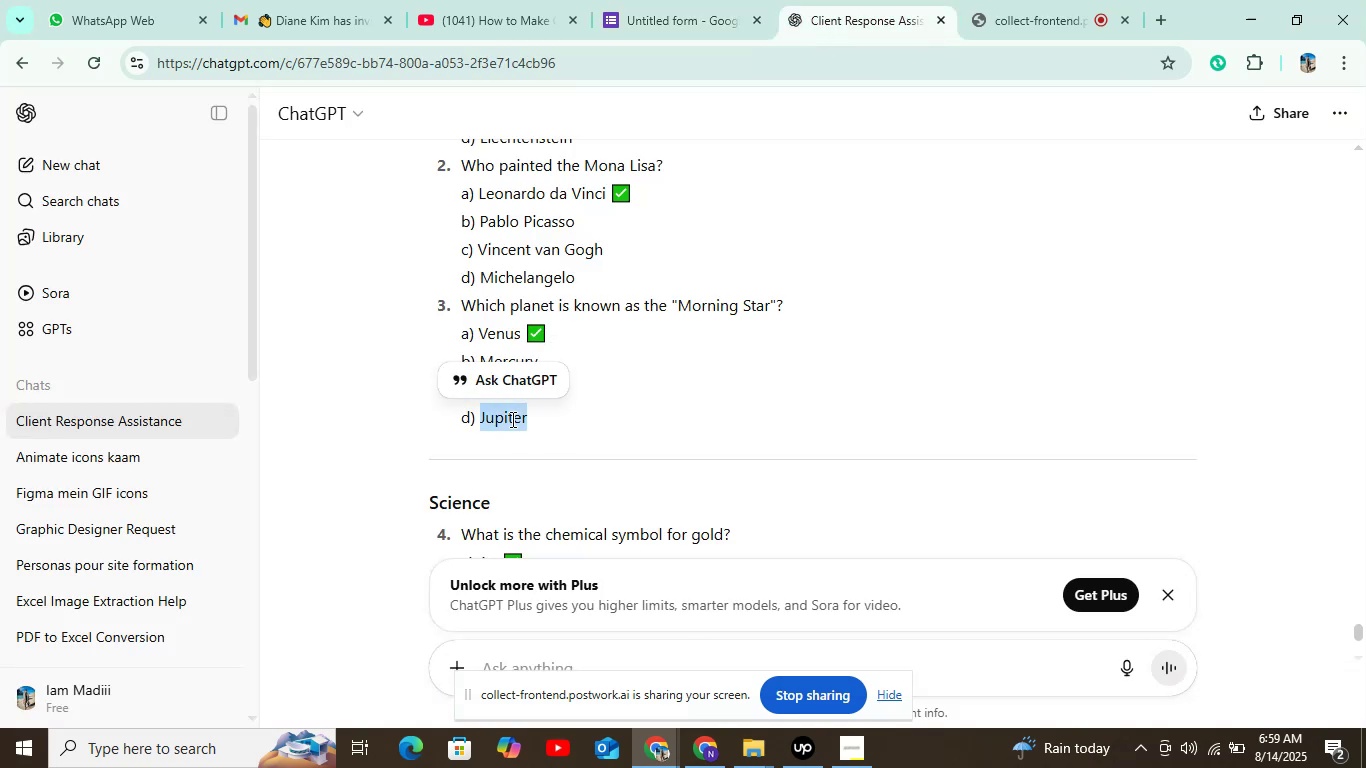 
key(Control+C)
 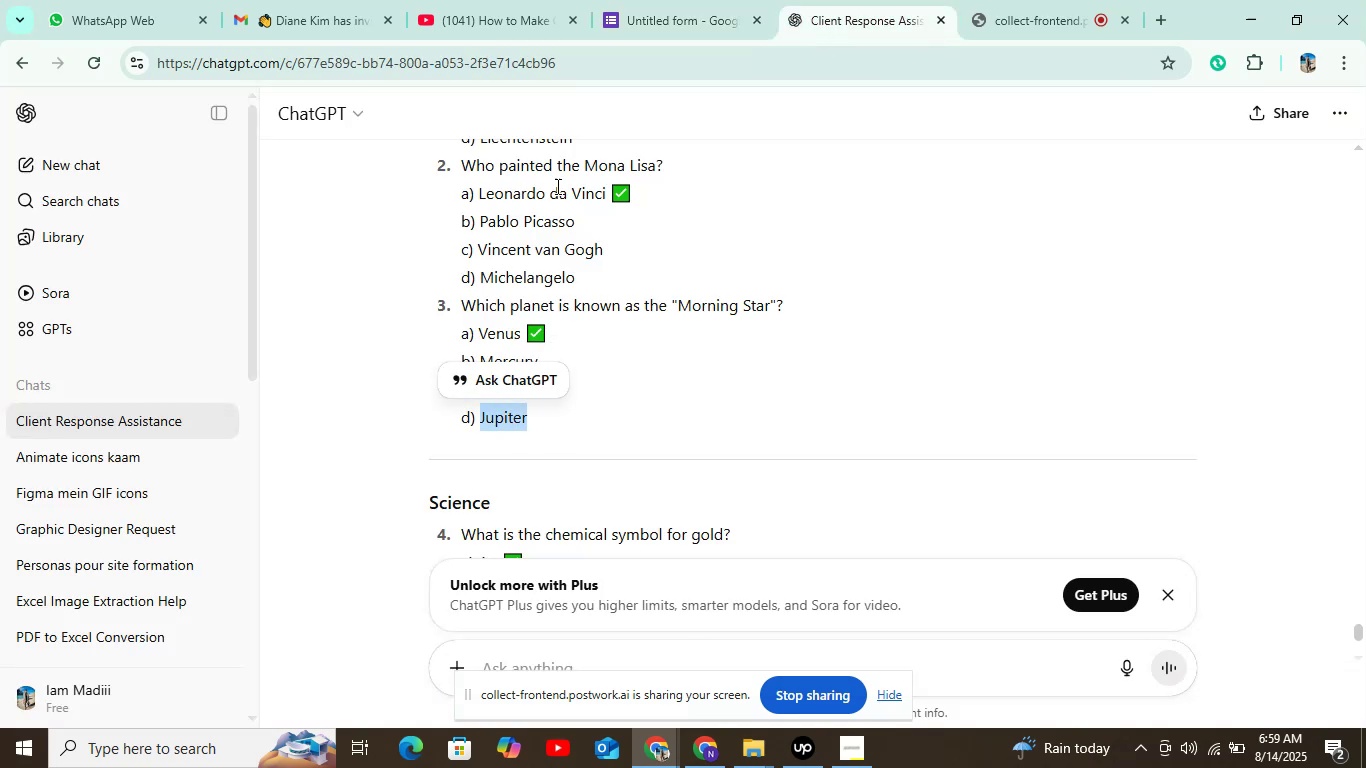 
left_click([649, 5])
 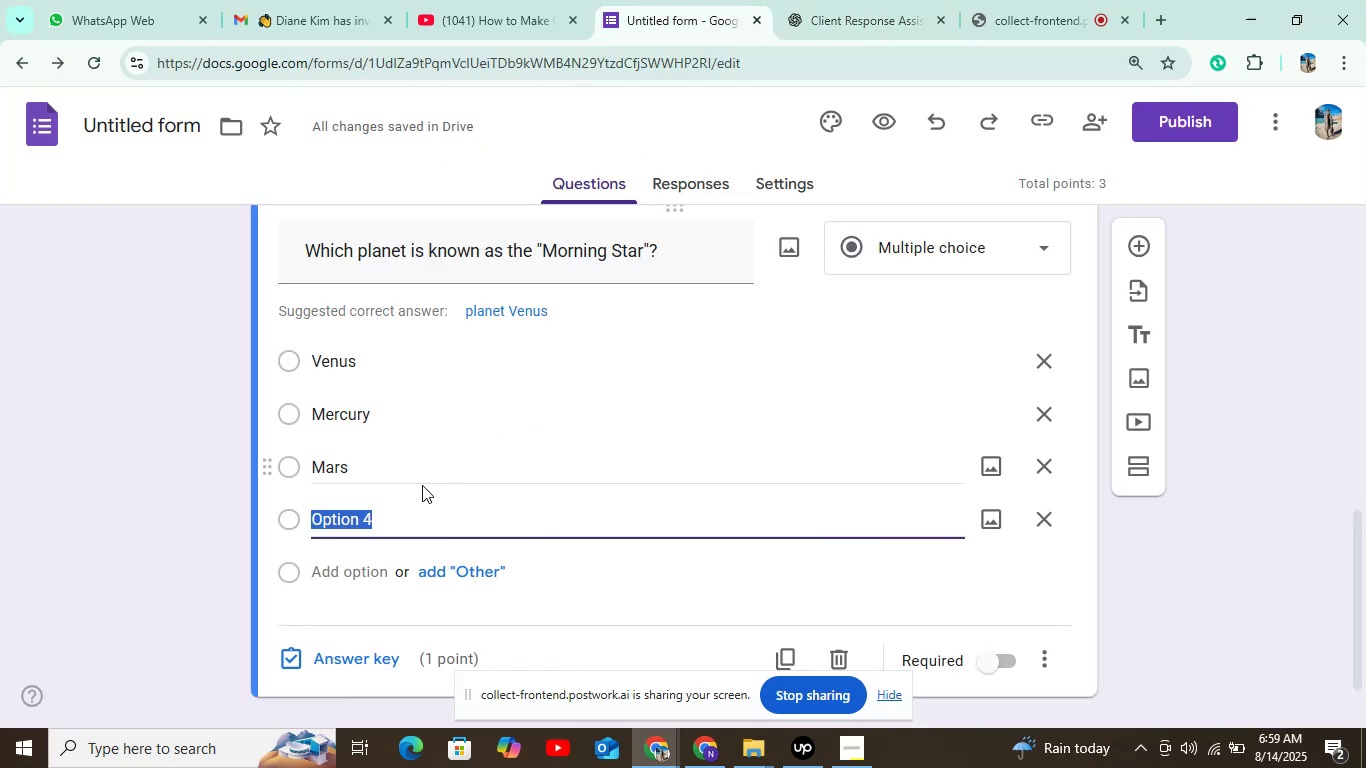 
key(Control+V)
 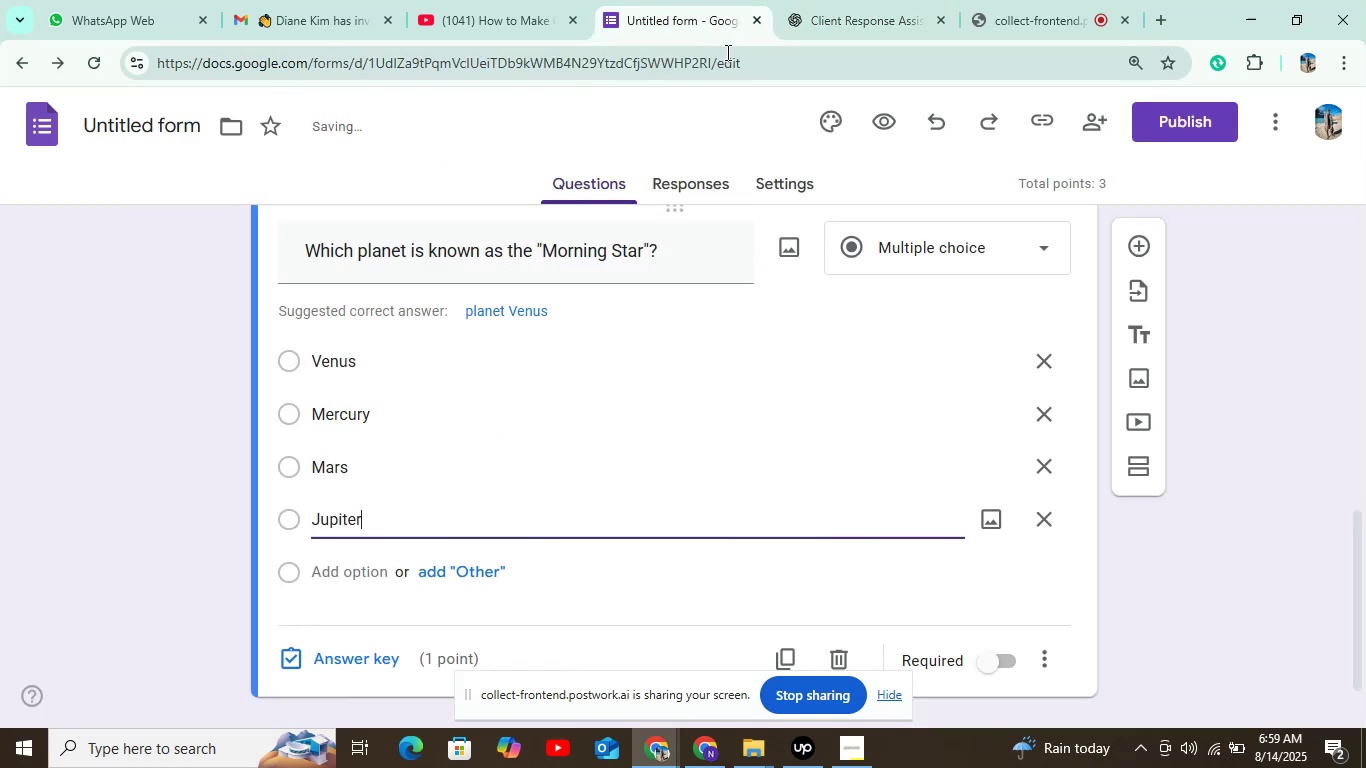 
left_click([831, 31])
 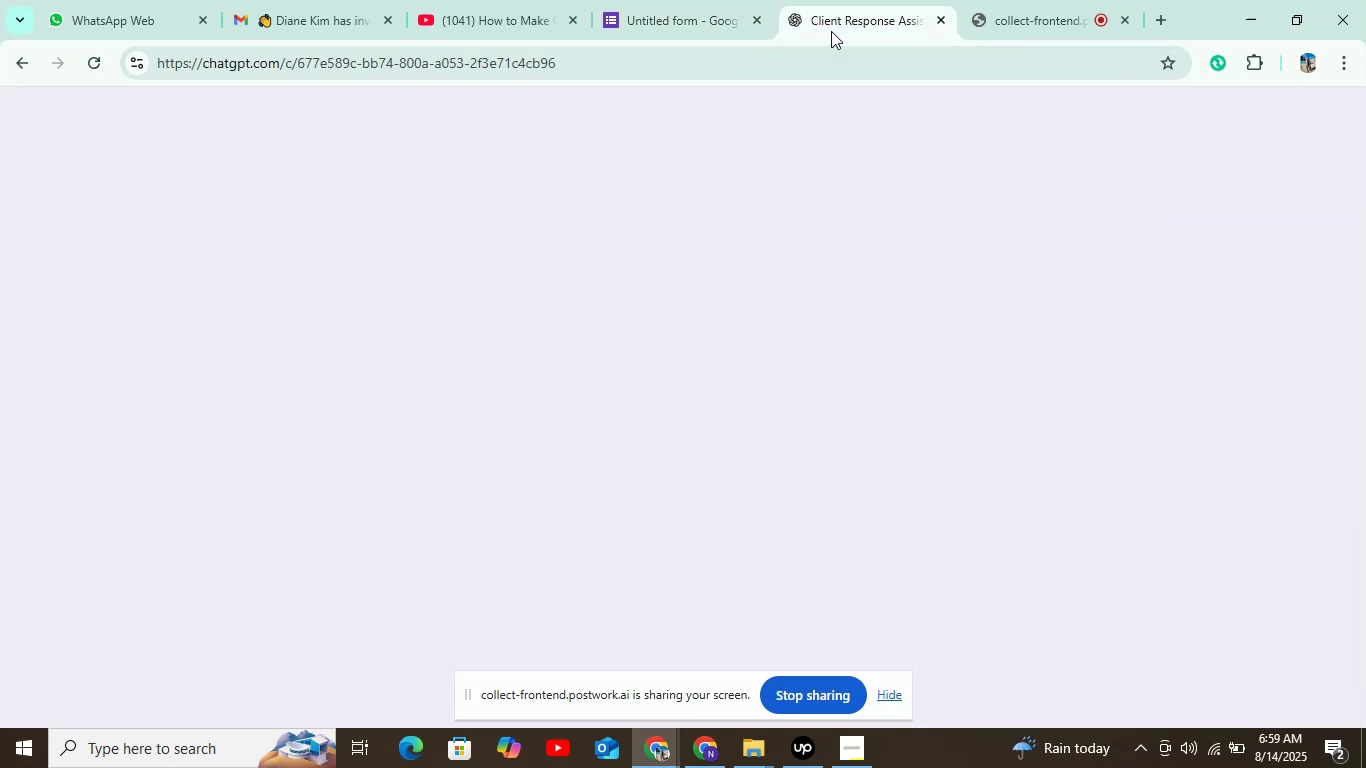 
mouse_move([623, 12])
 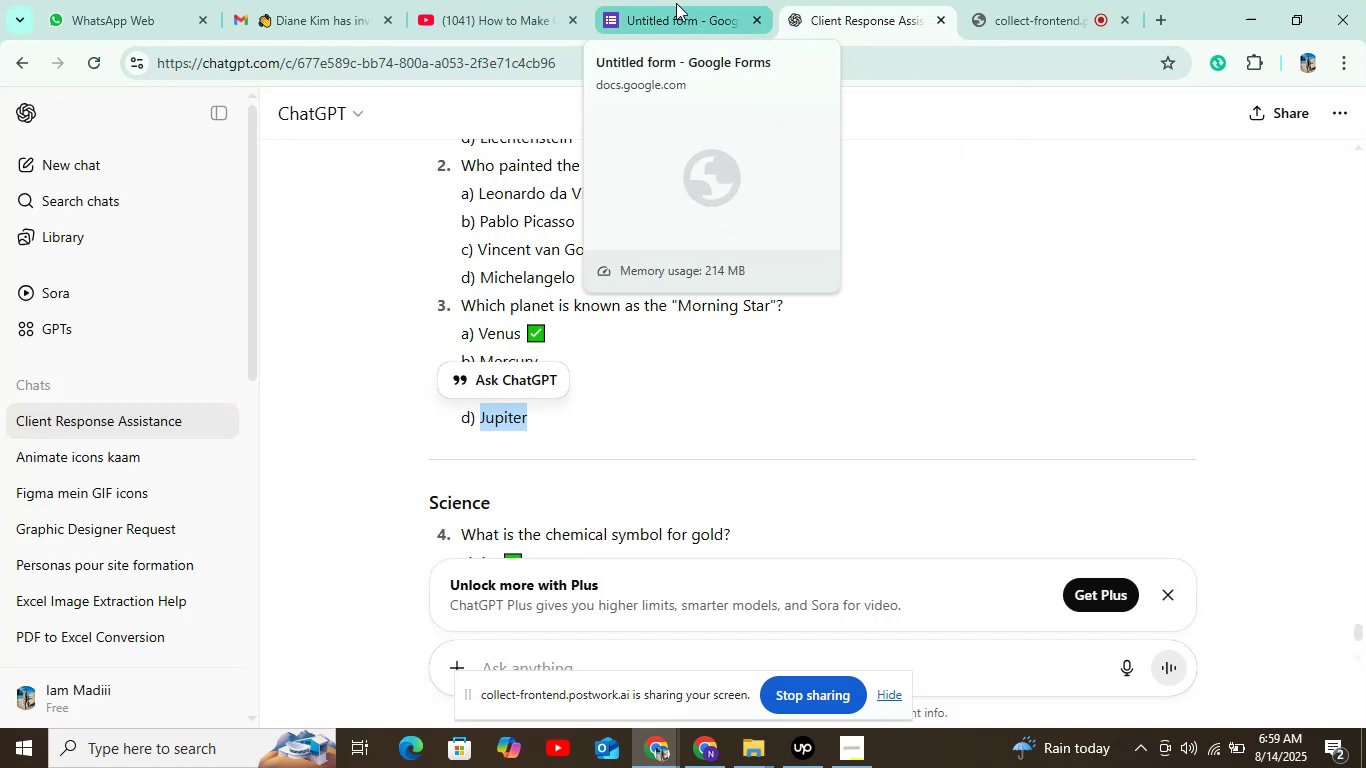 
left_click([676, 3])
 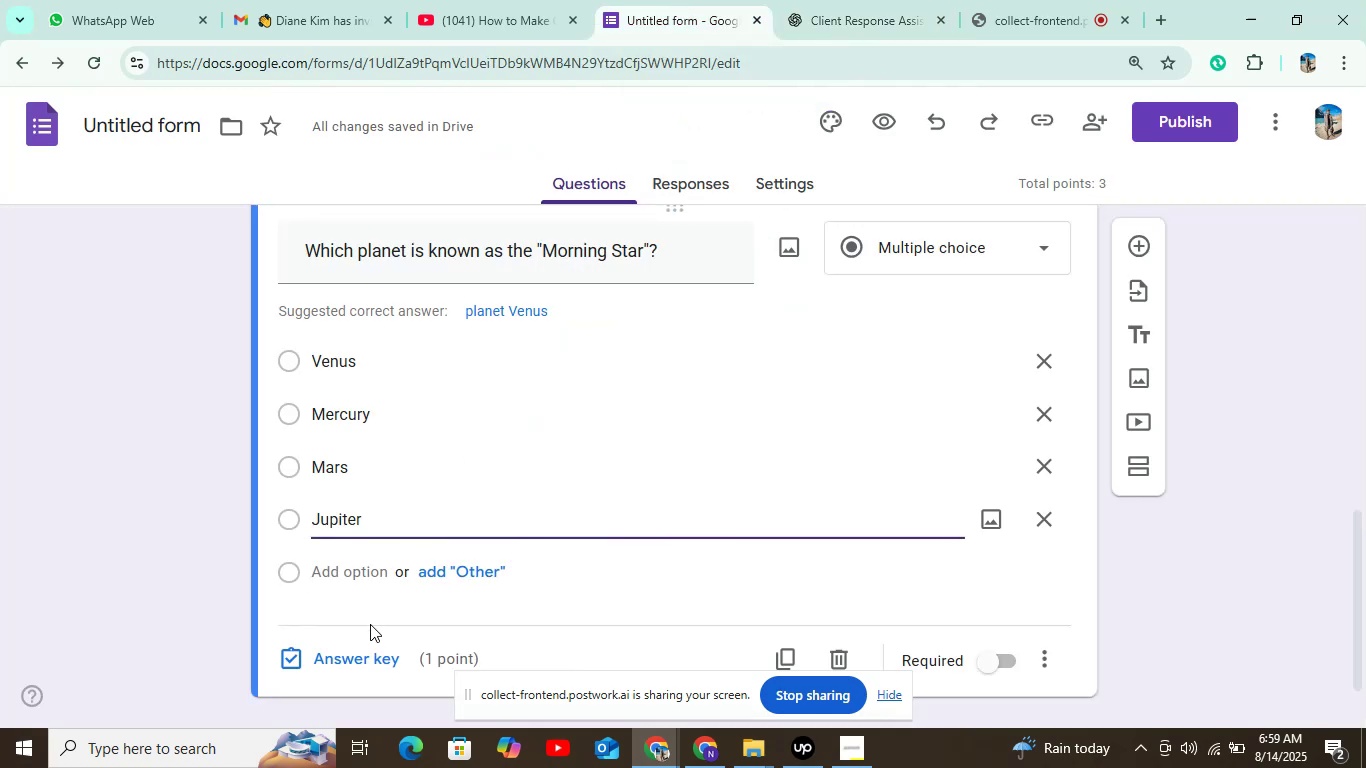 
left_click([361, 664])
 